 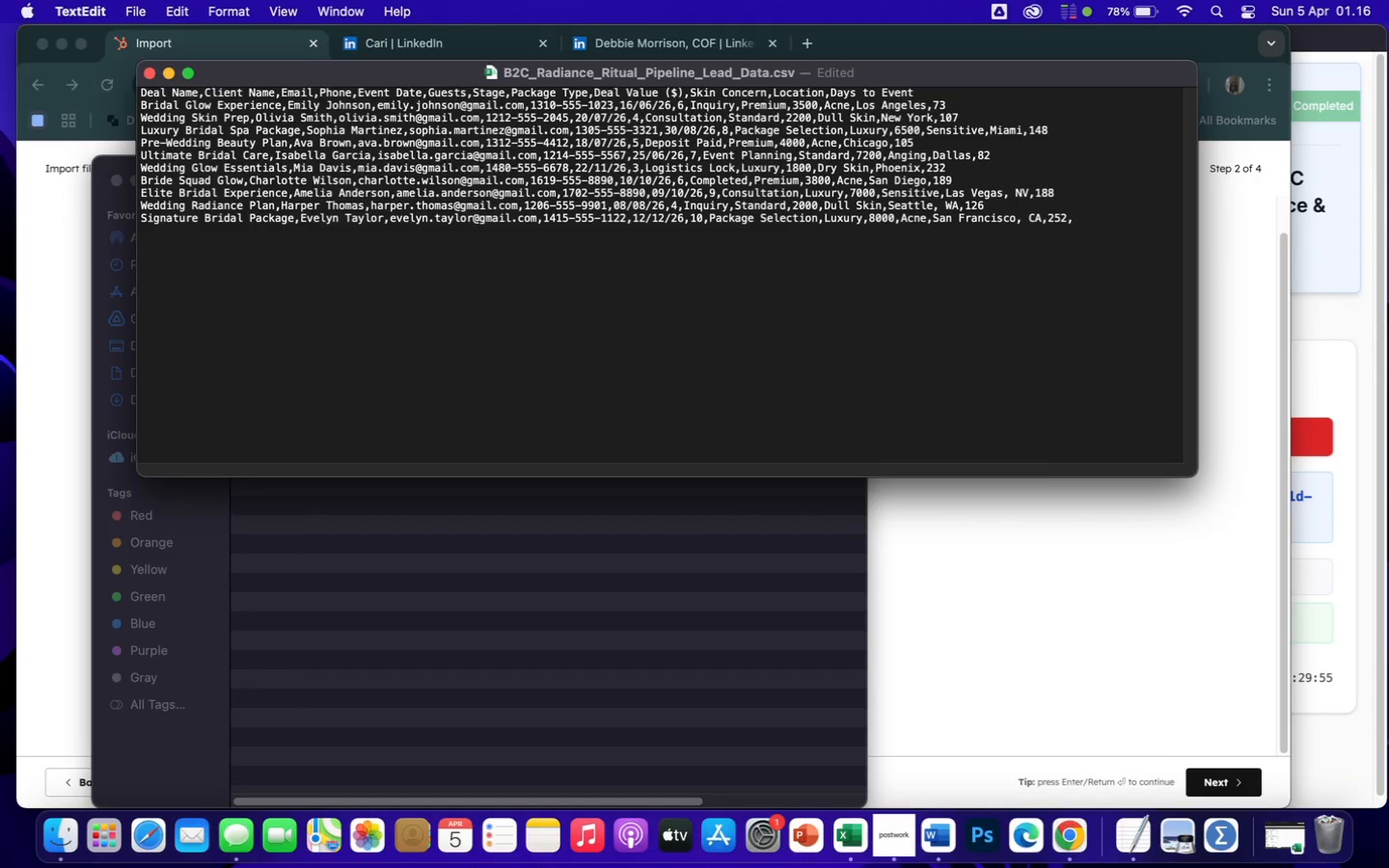 
left_click([1030, 192])
 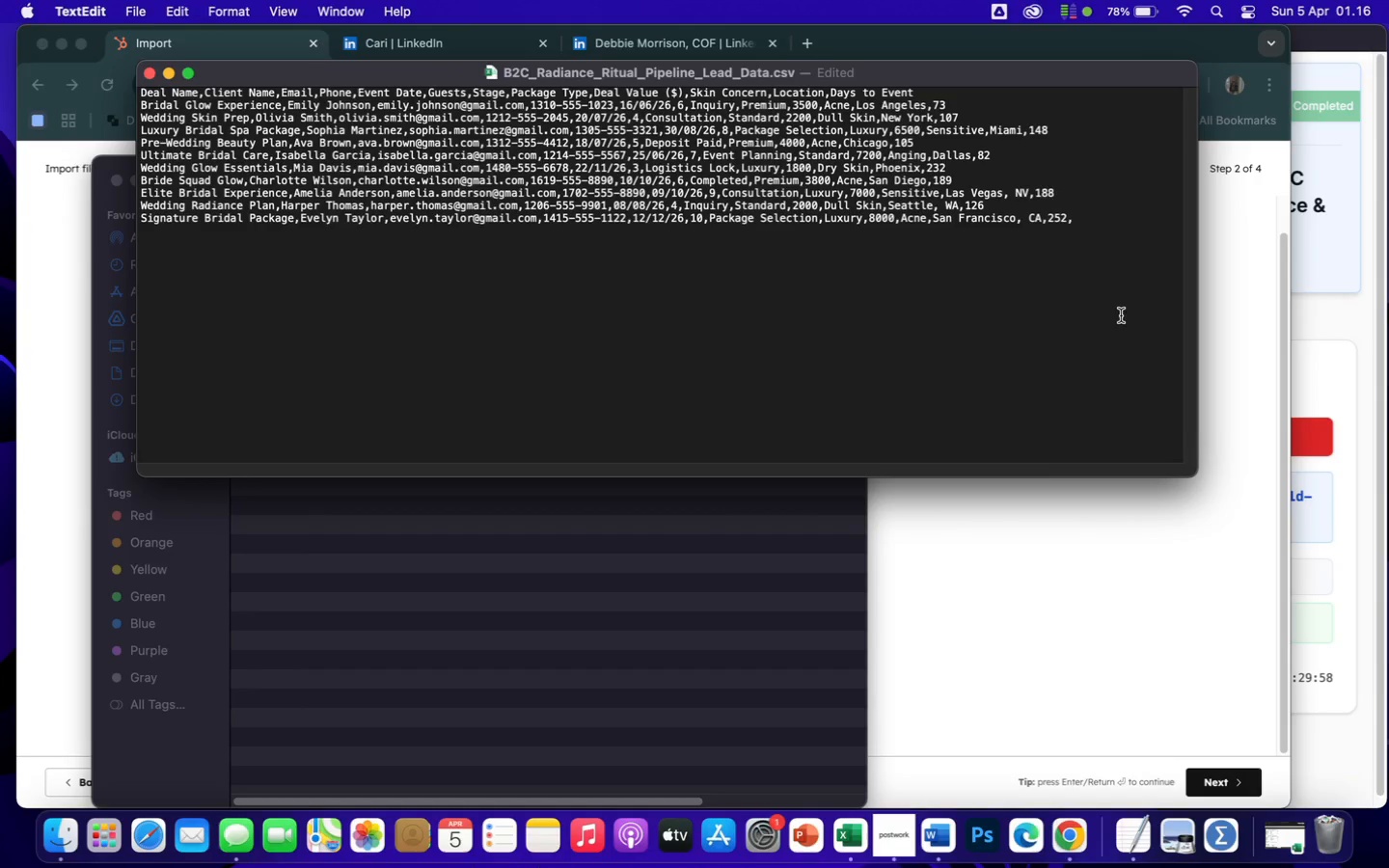 
key(Backspace)
 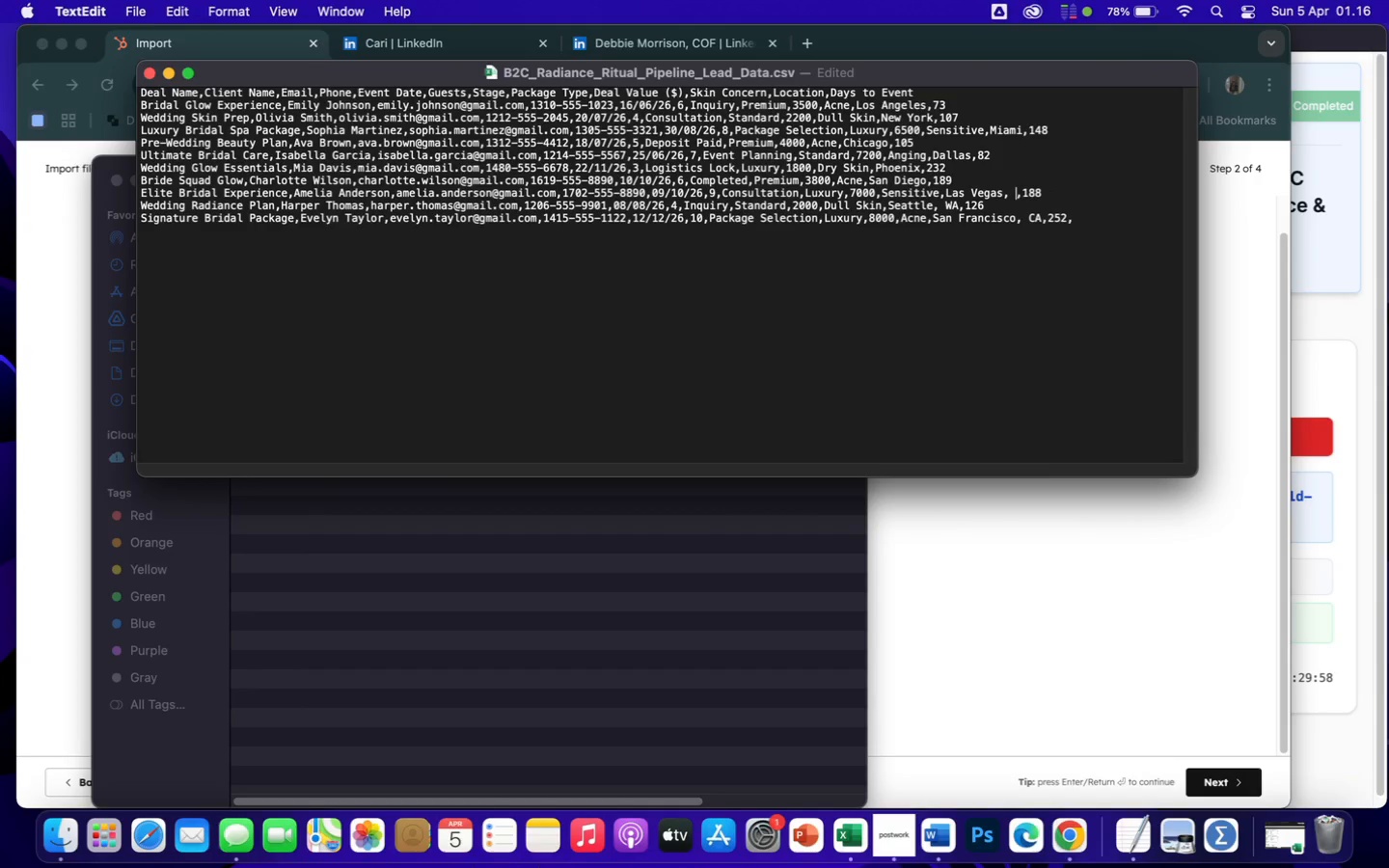 
key(Backspace)
 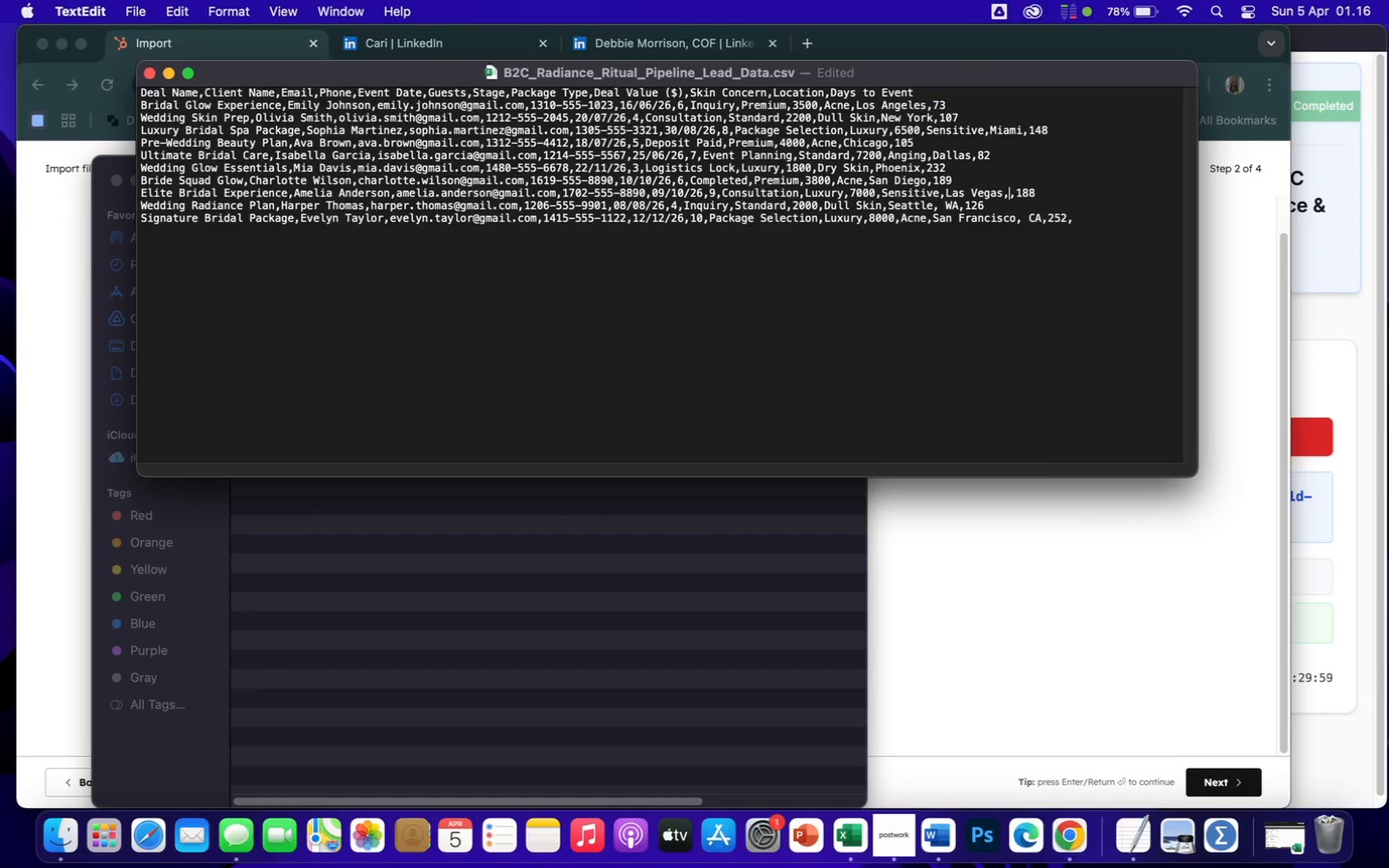 
key(Backspace)
 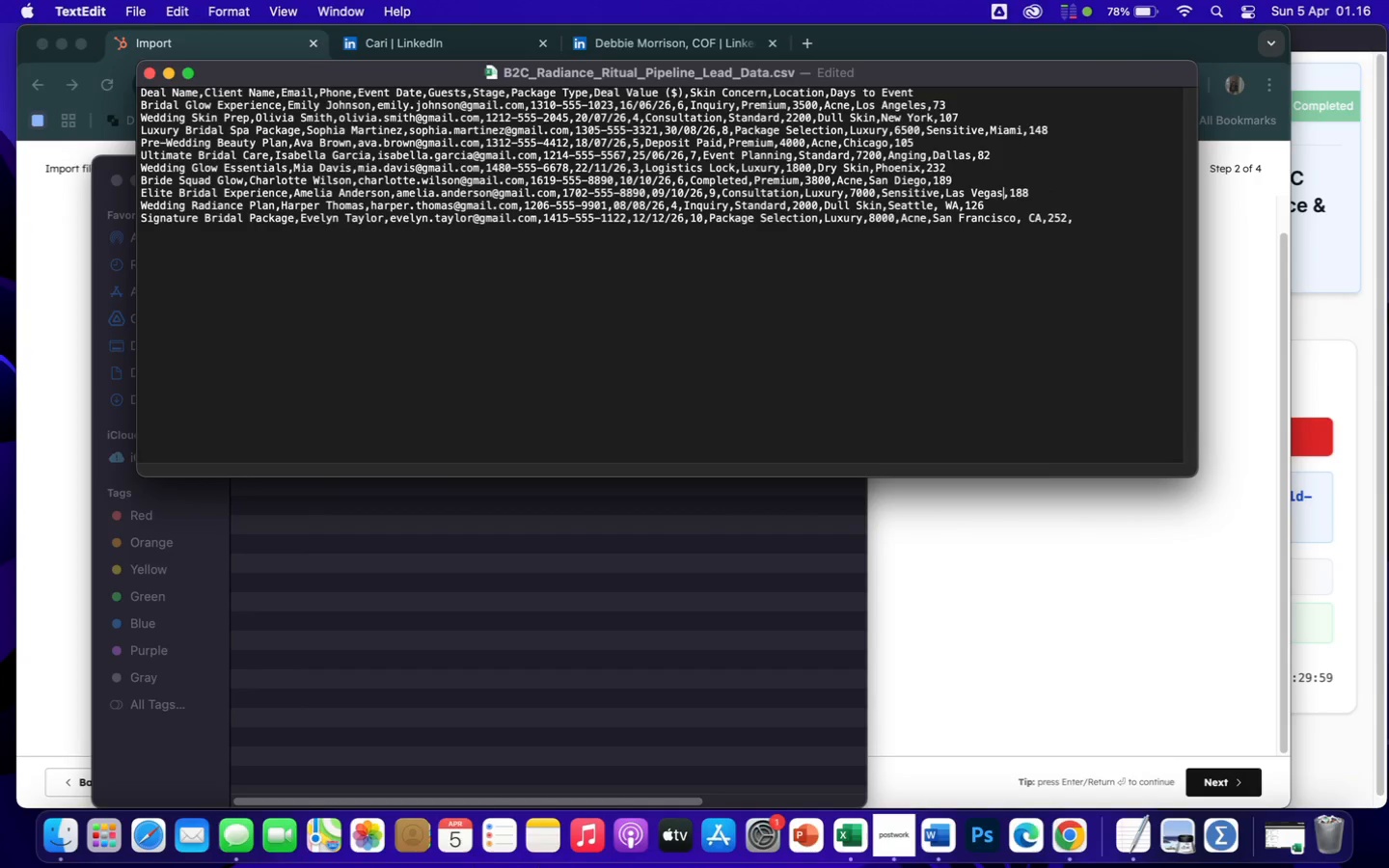 
key(Backspace)
 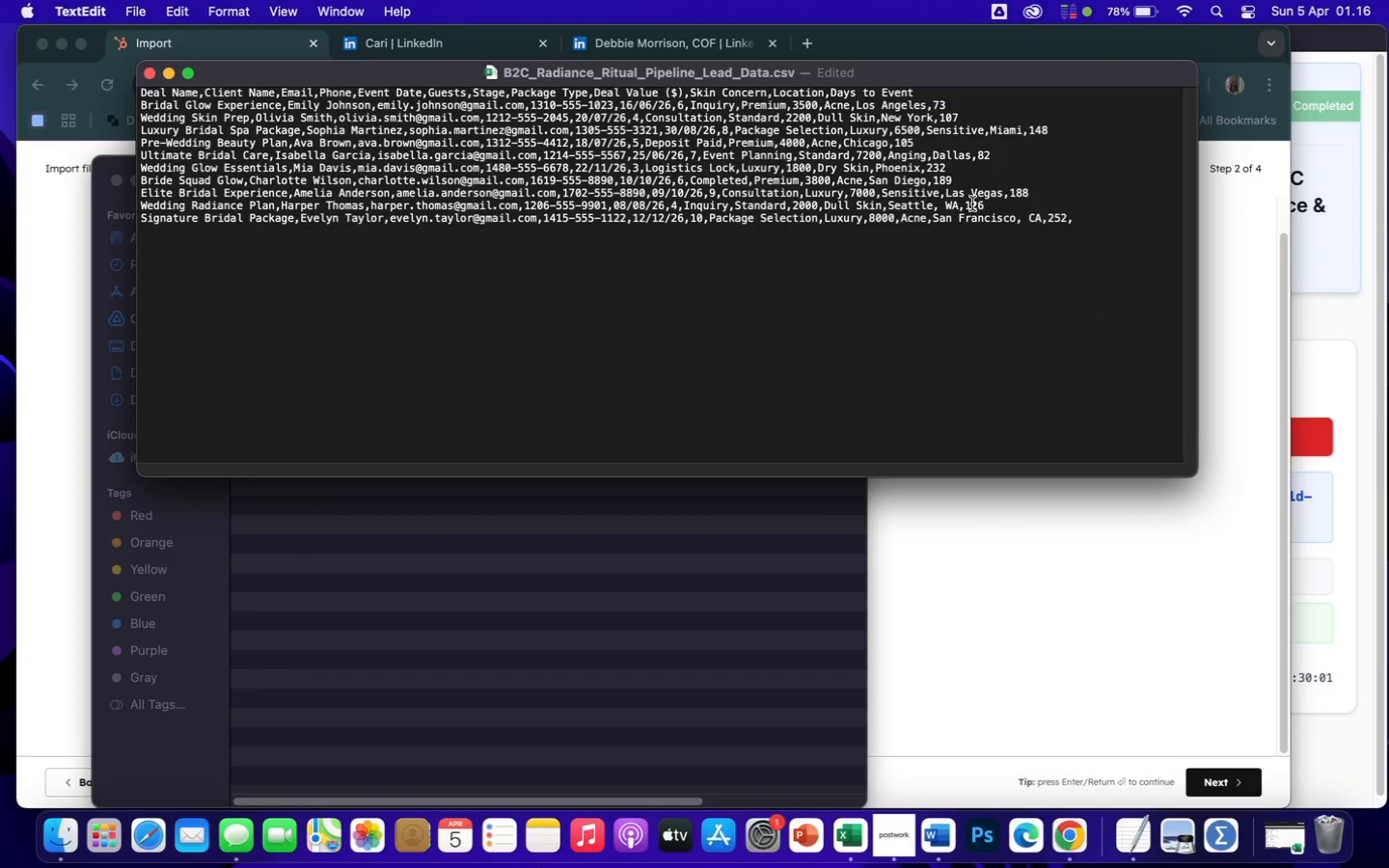 
left_click([962, 207])
 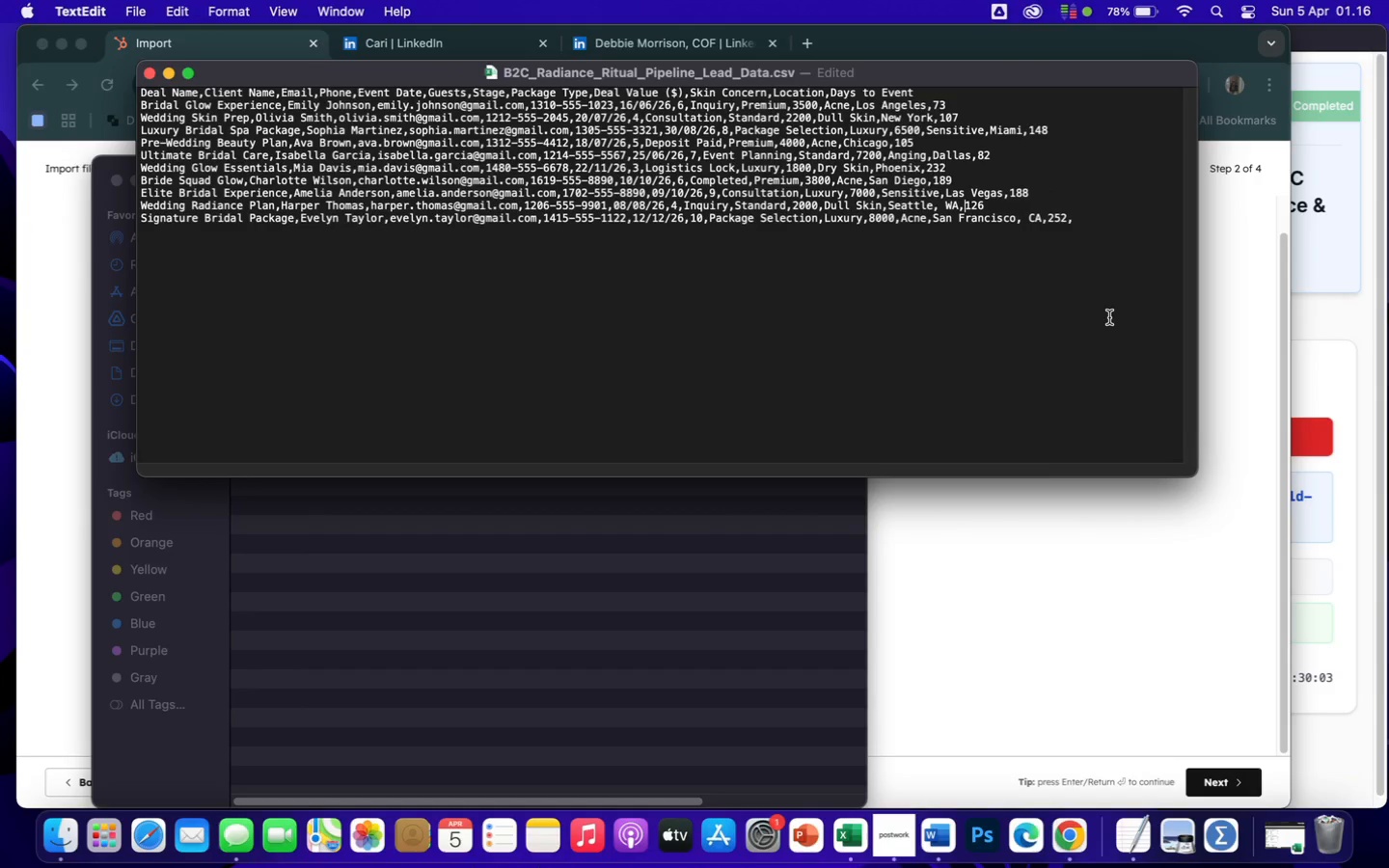 
key(ArrowLeft)
 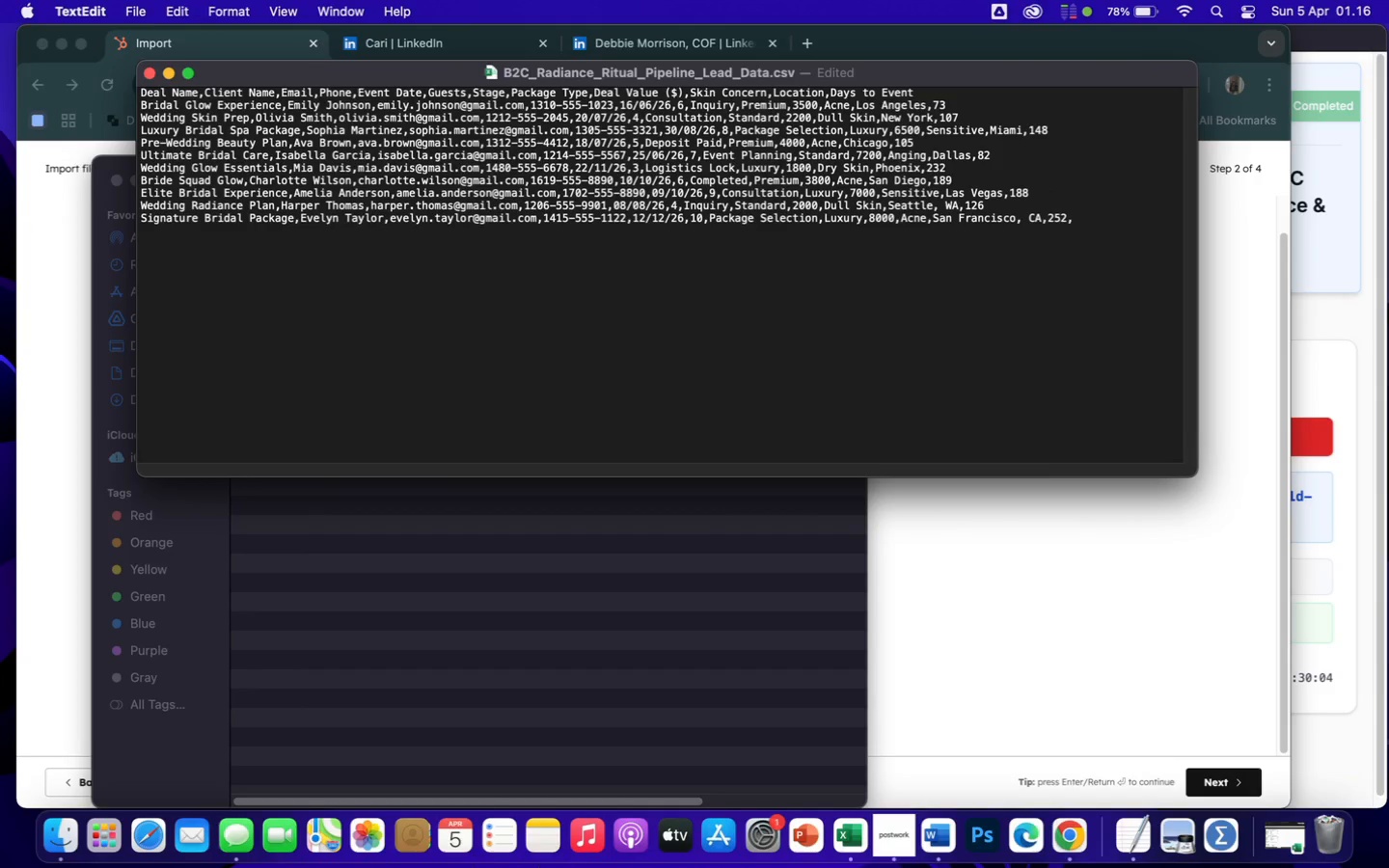 
key(Backspace)
 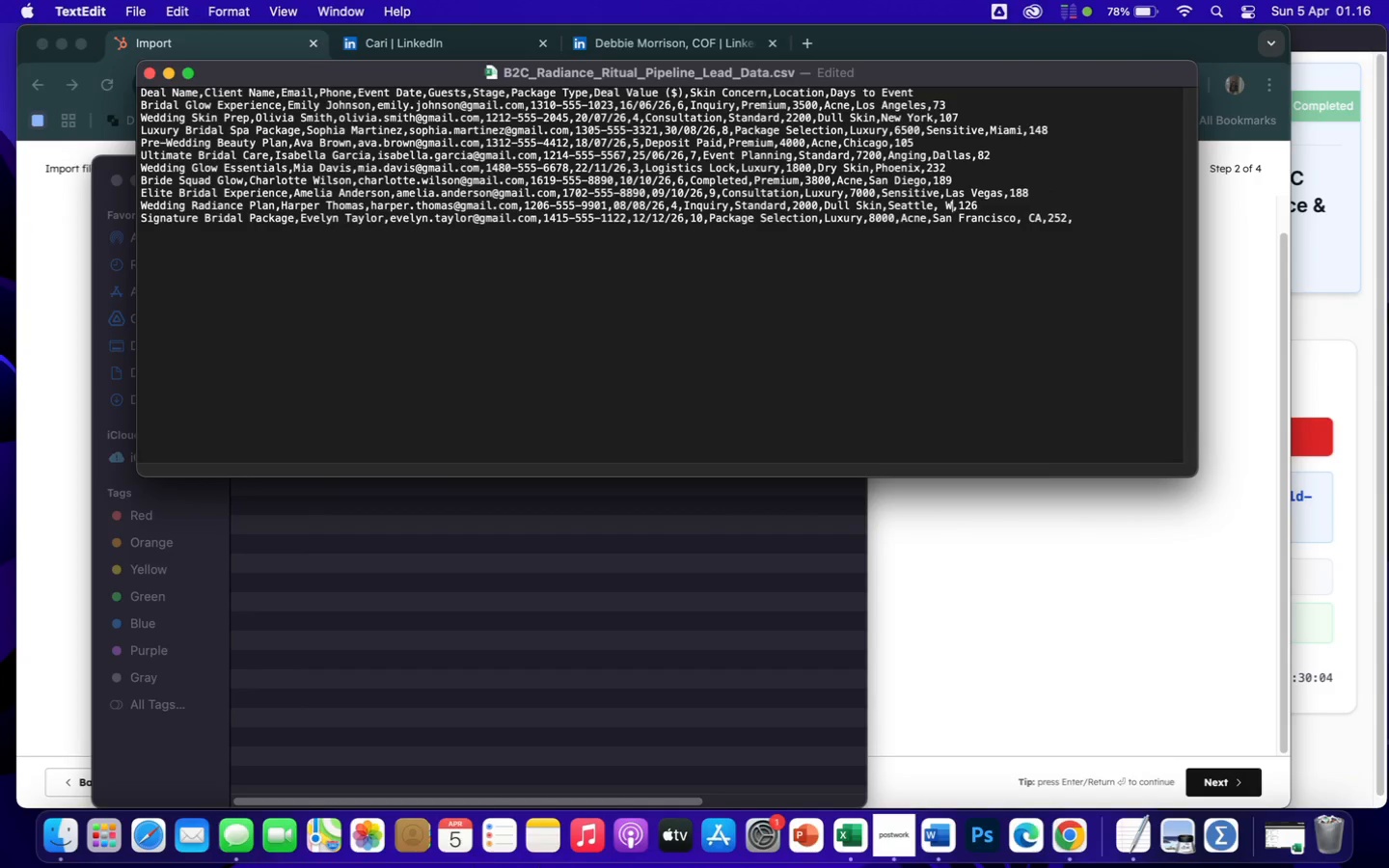 
key(Backspace)
 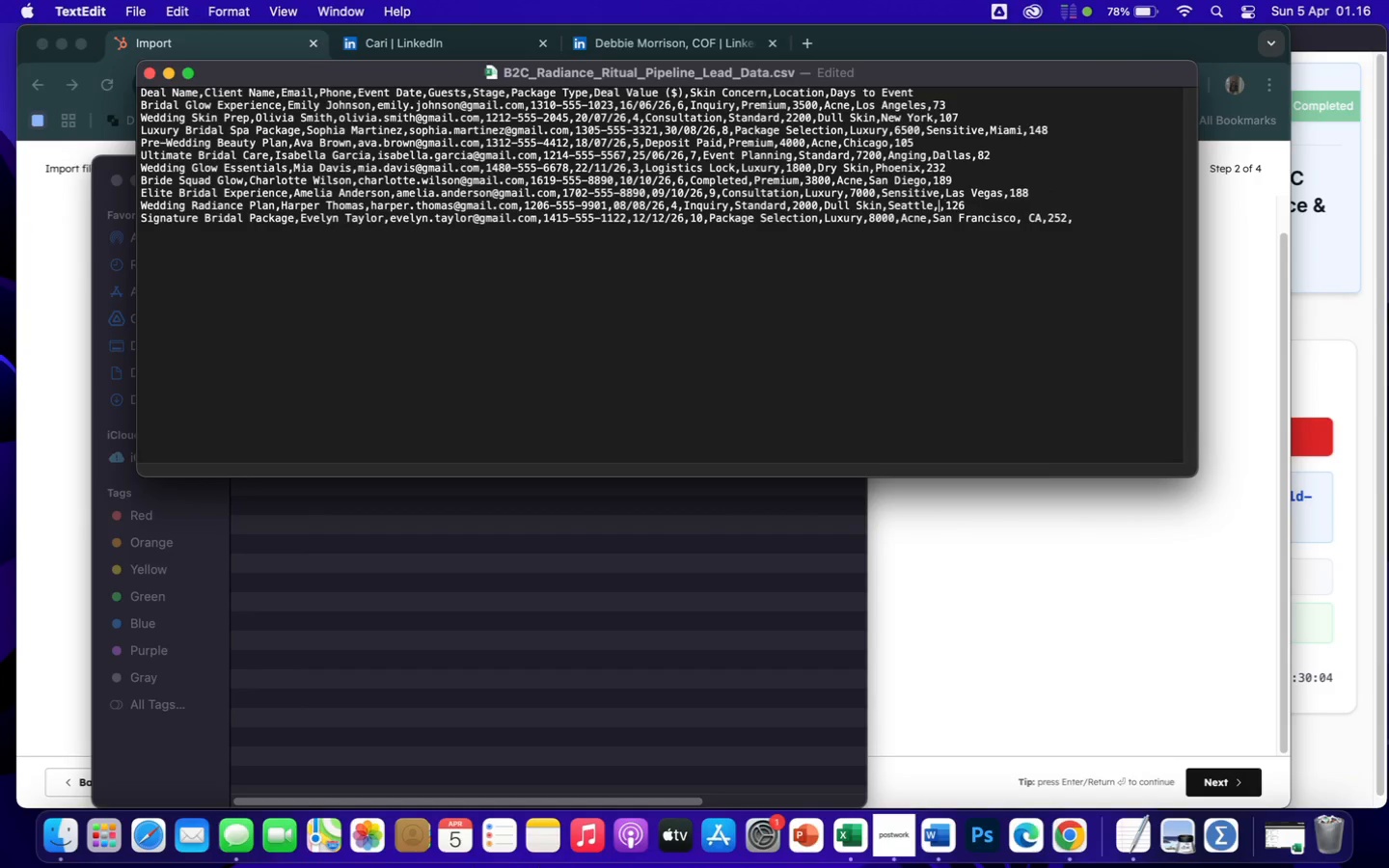 
key(Backspace)
 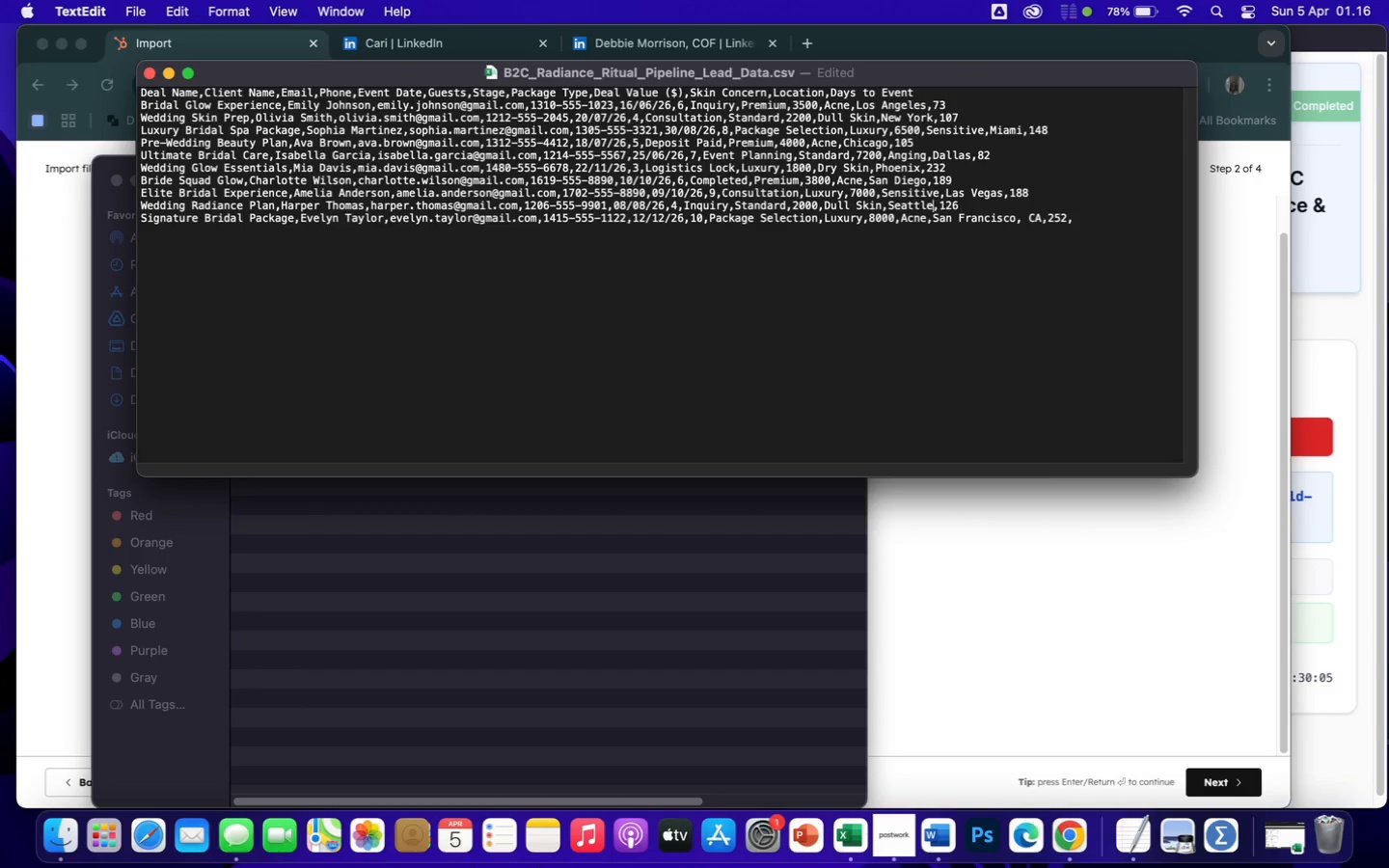 
key(Backspace)
 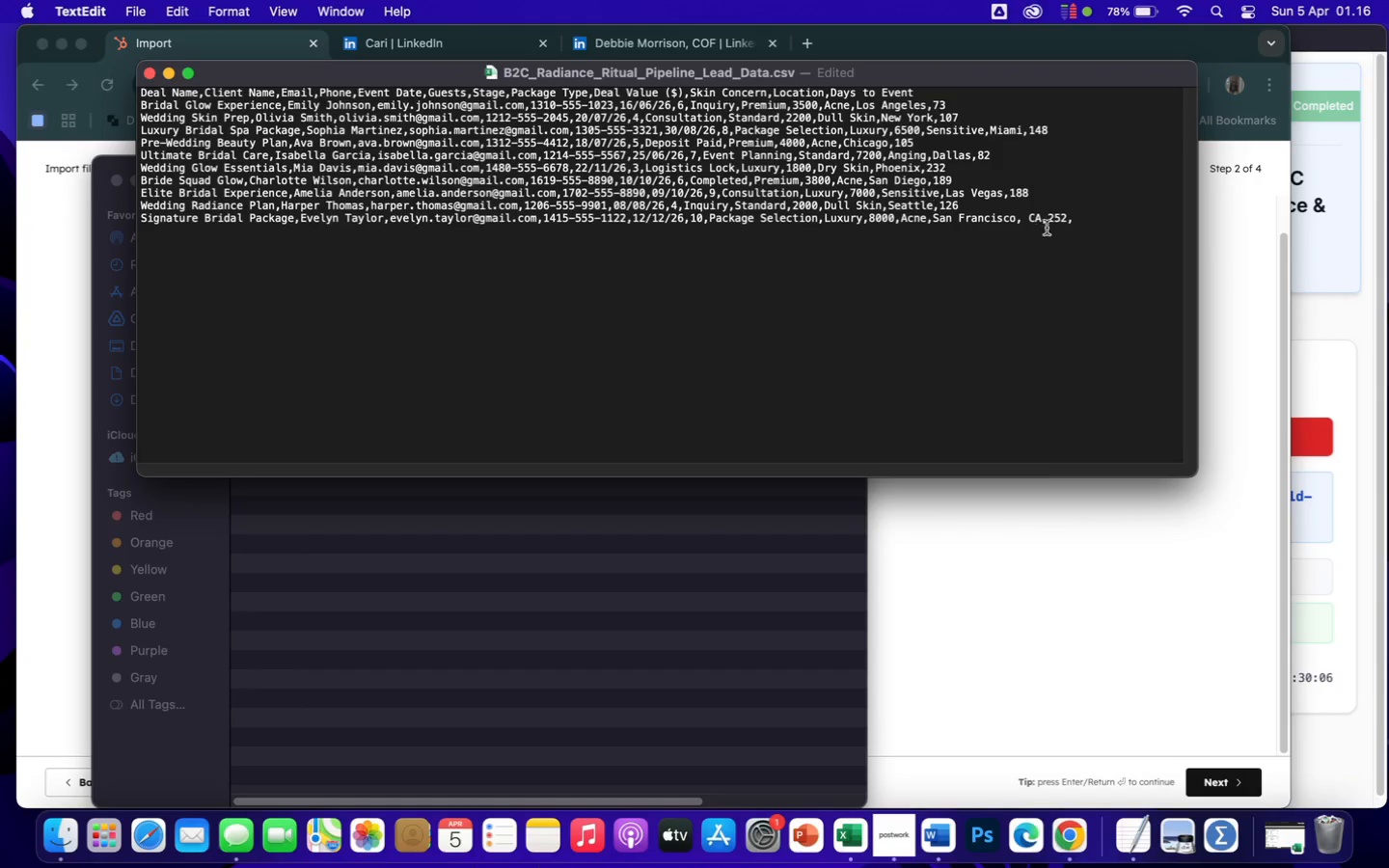 
left_click([1043, 227])
 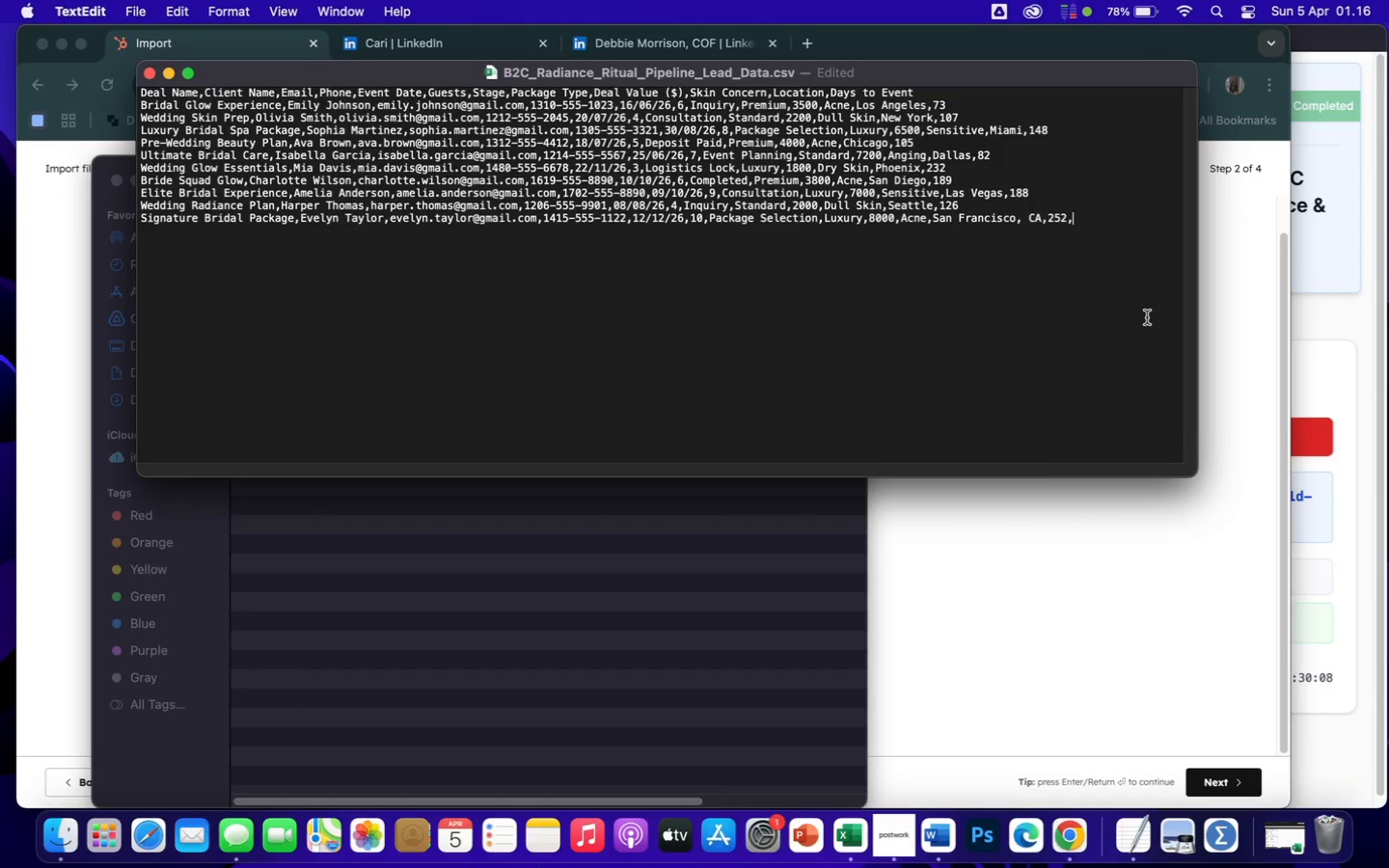 
key(Backspace)
 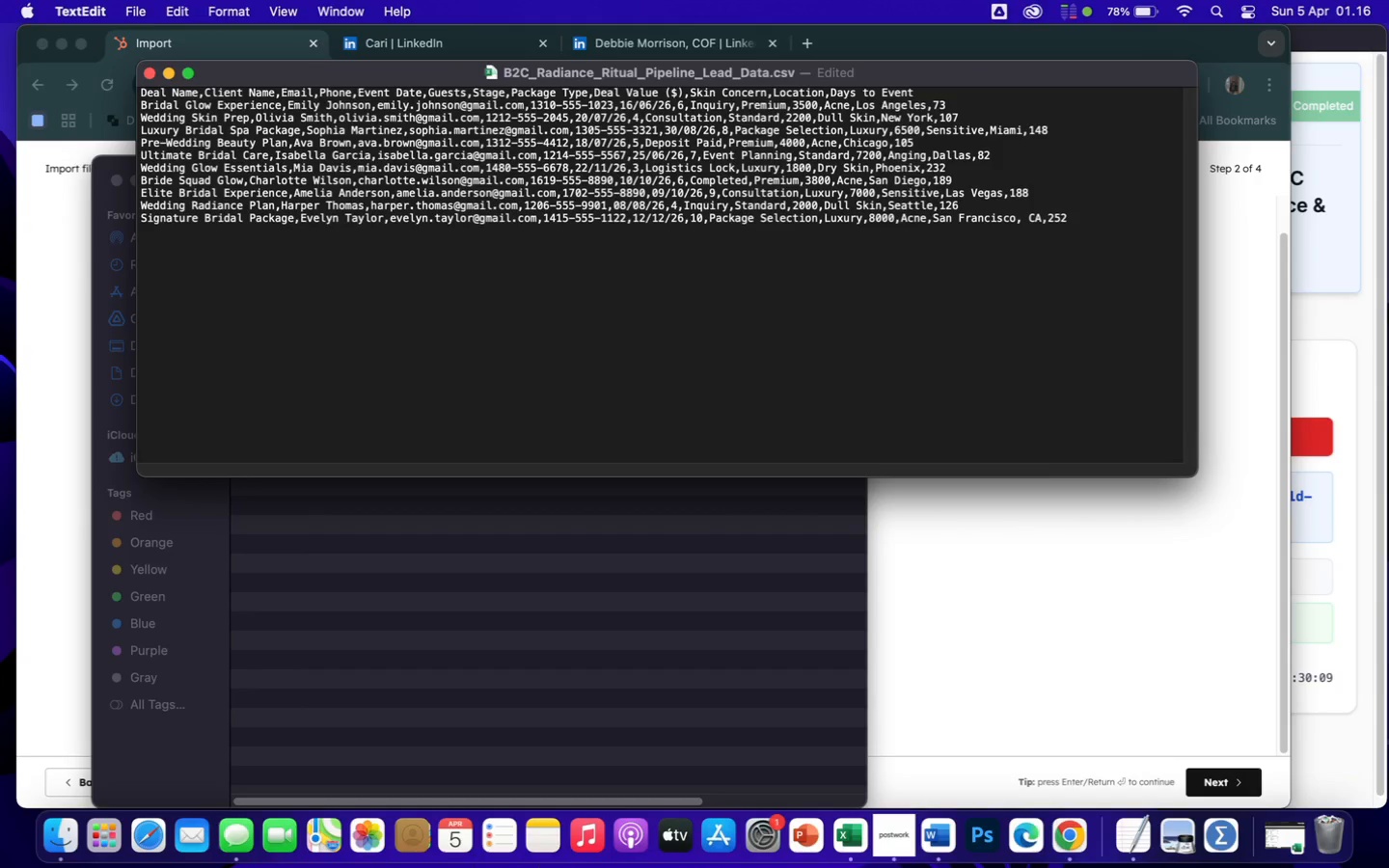 
key(ArrowLeft)
 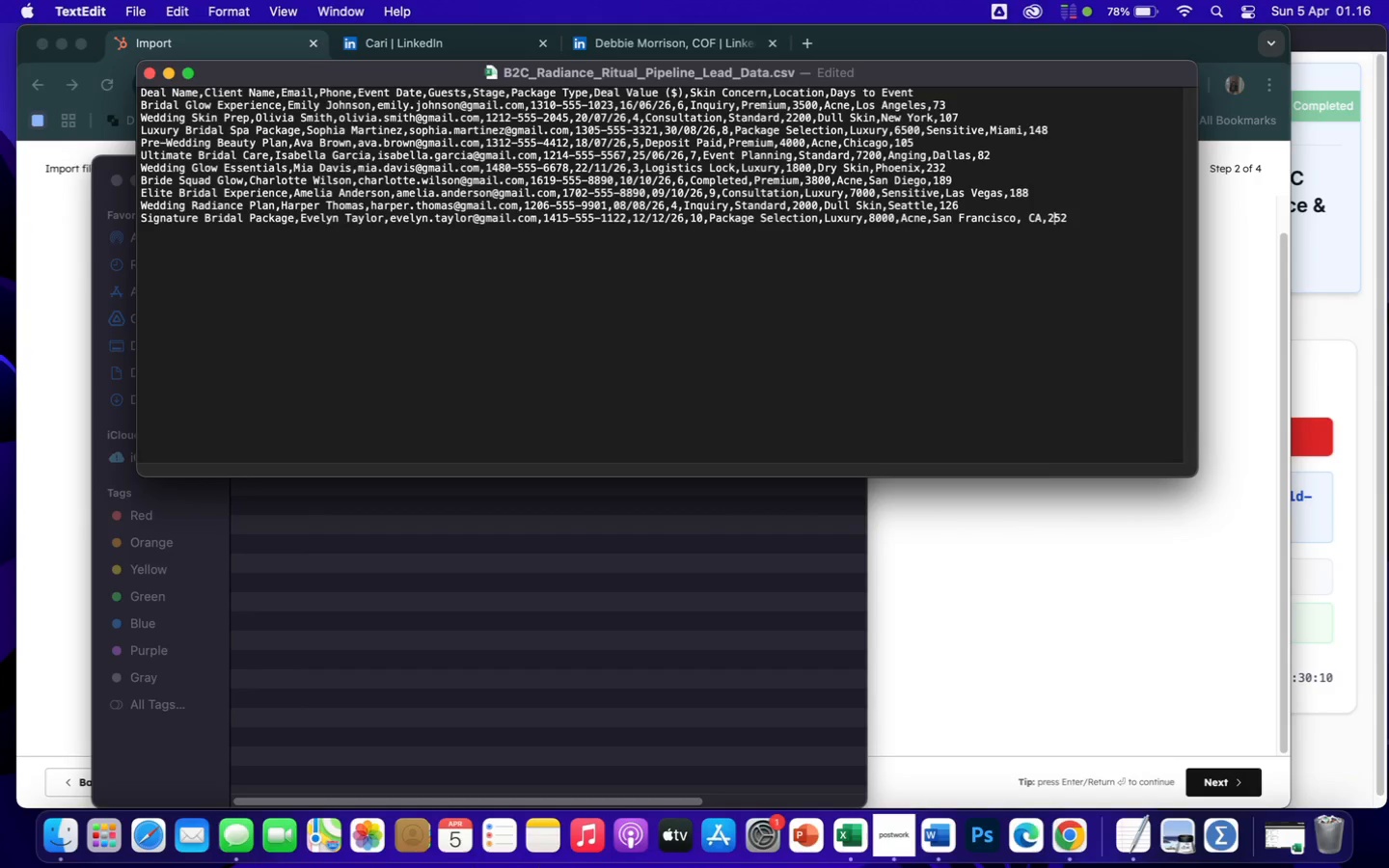 
key(ArrowLeft)
 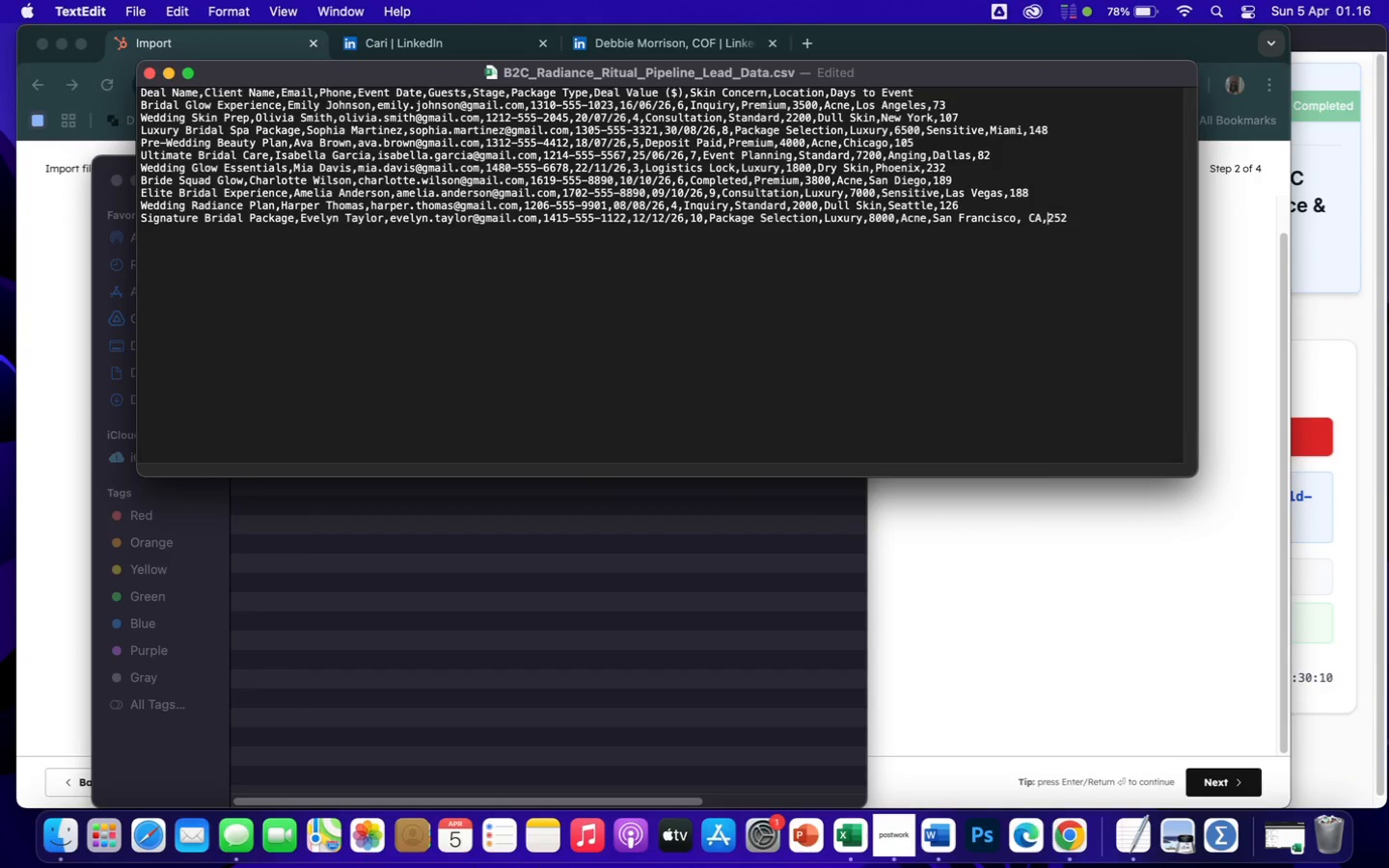 
key(ArrowLeft)
 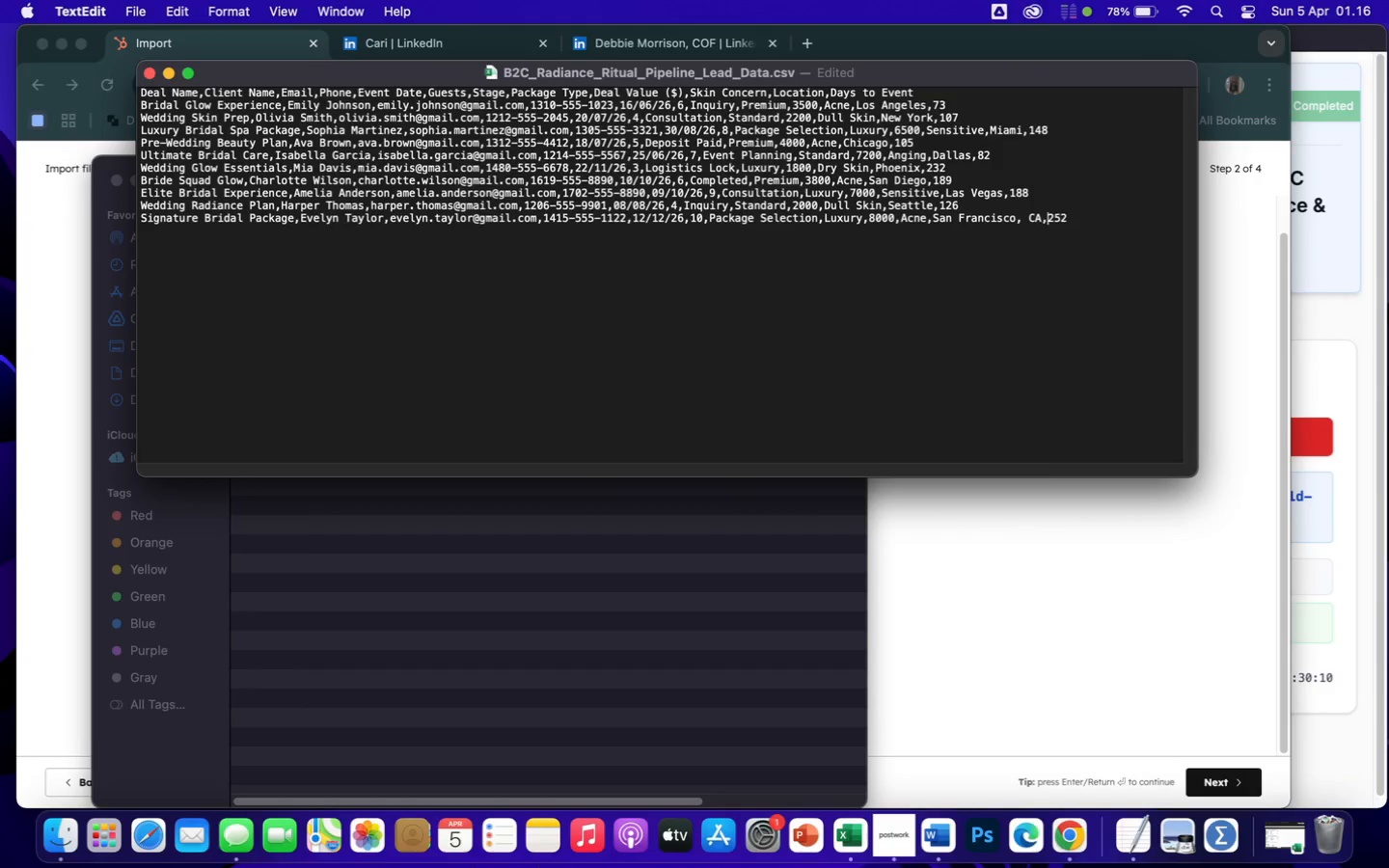 
key(ArrowLeft)
 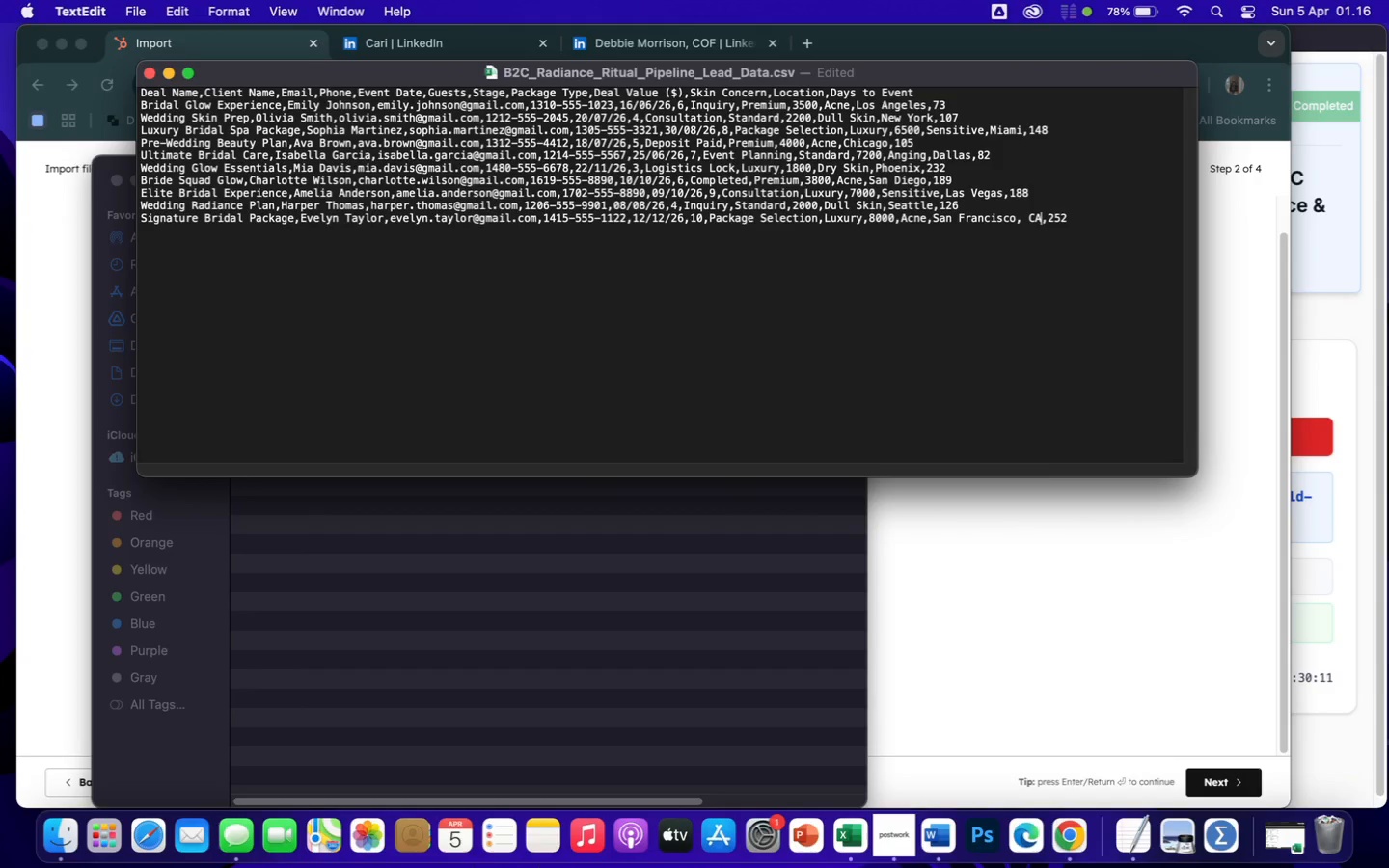 
key(ArrowLeft)
 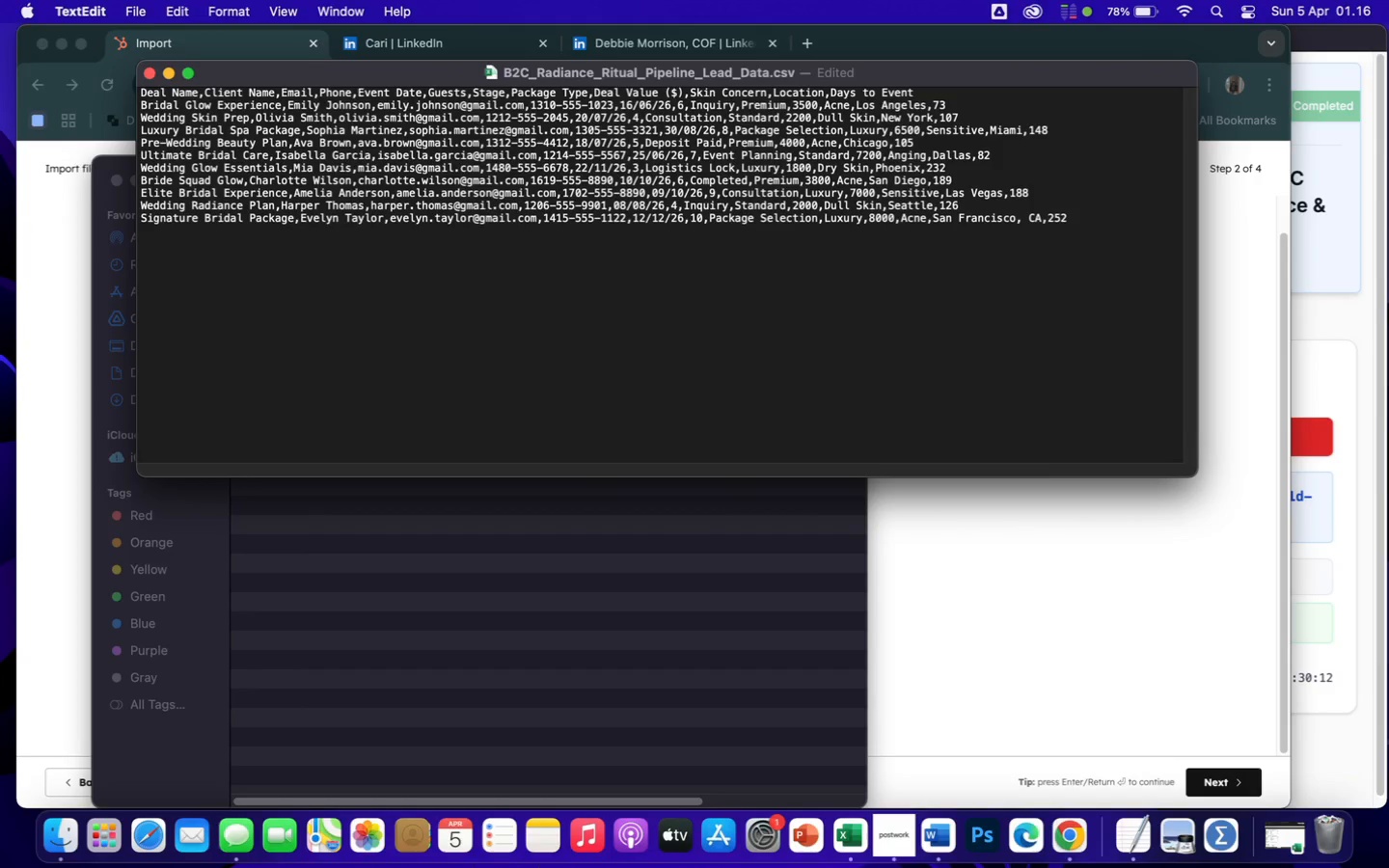 
key(ArrowRight)
 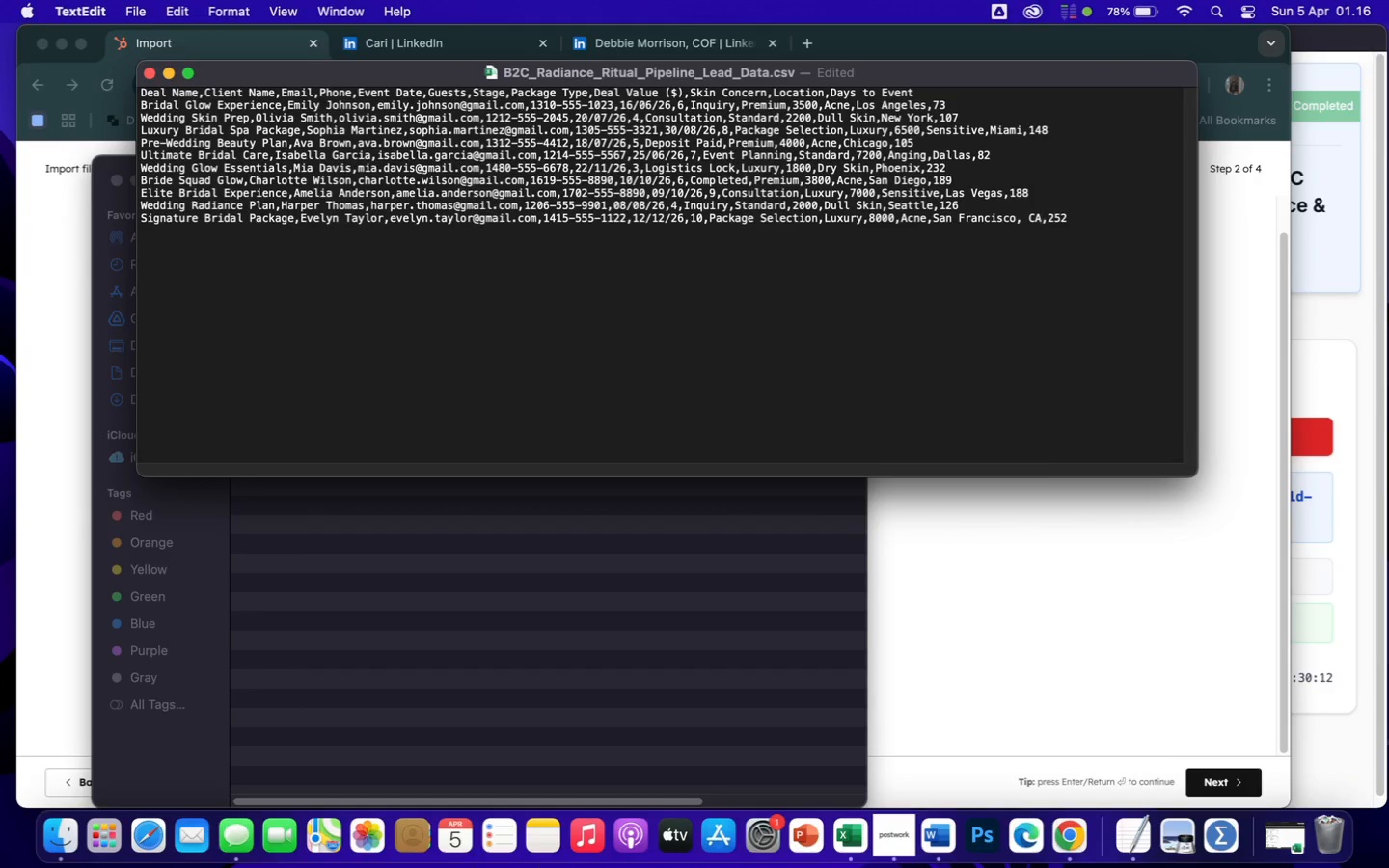 
key(Backspace)
 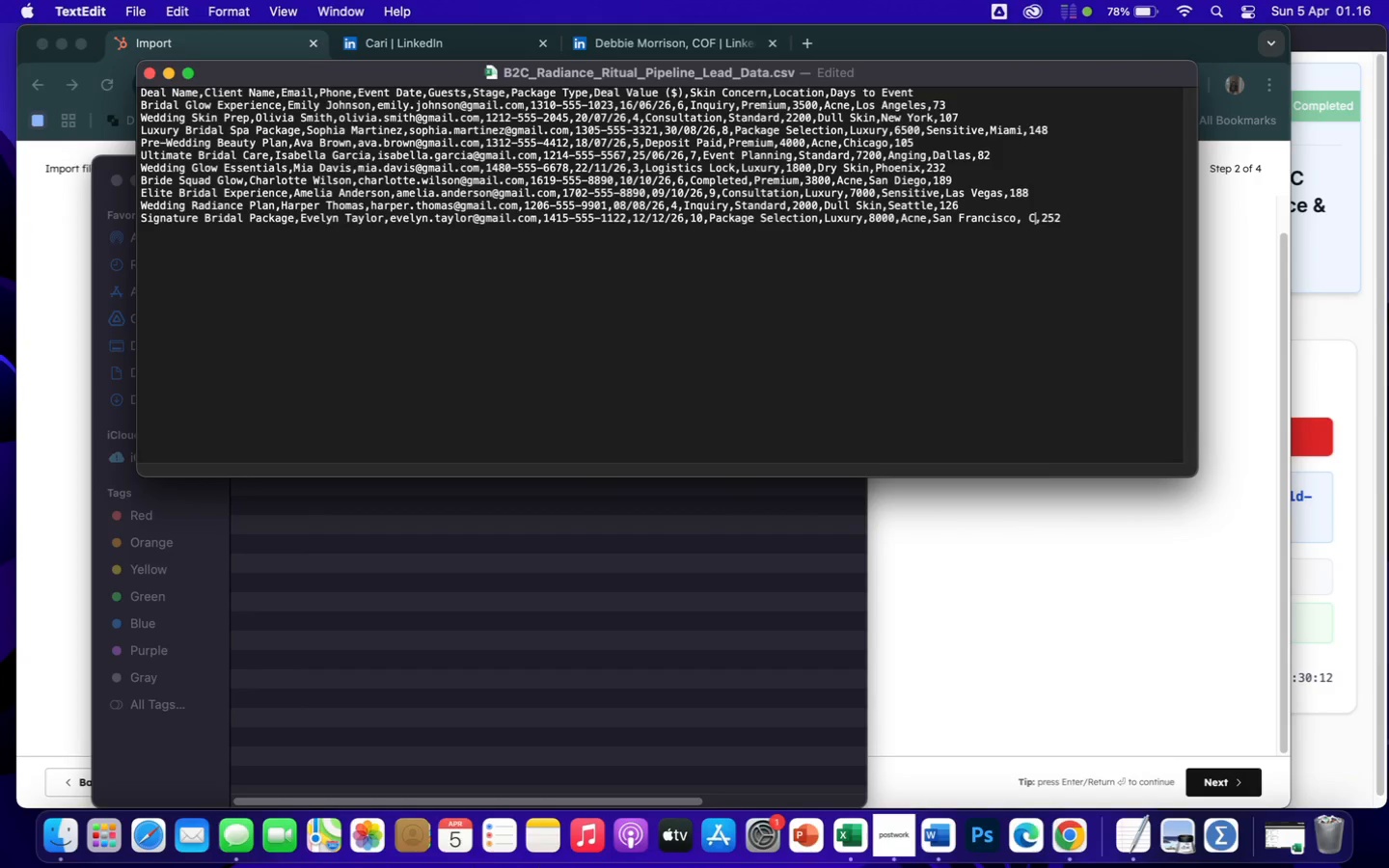 
key(Backspace)
 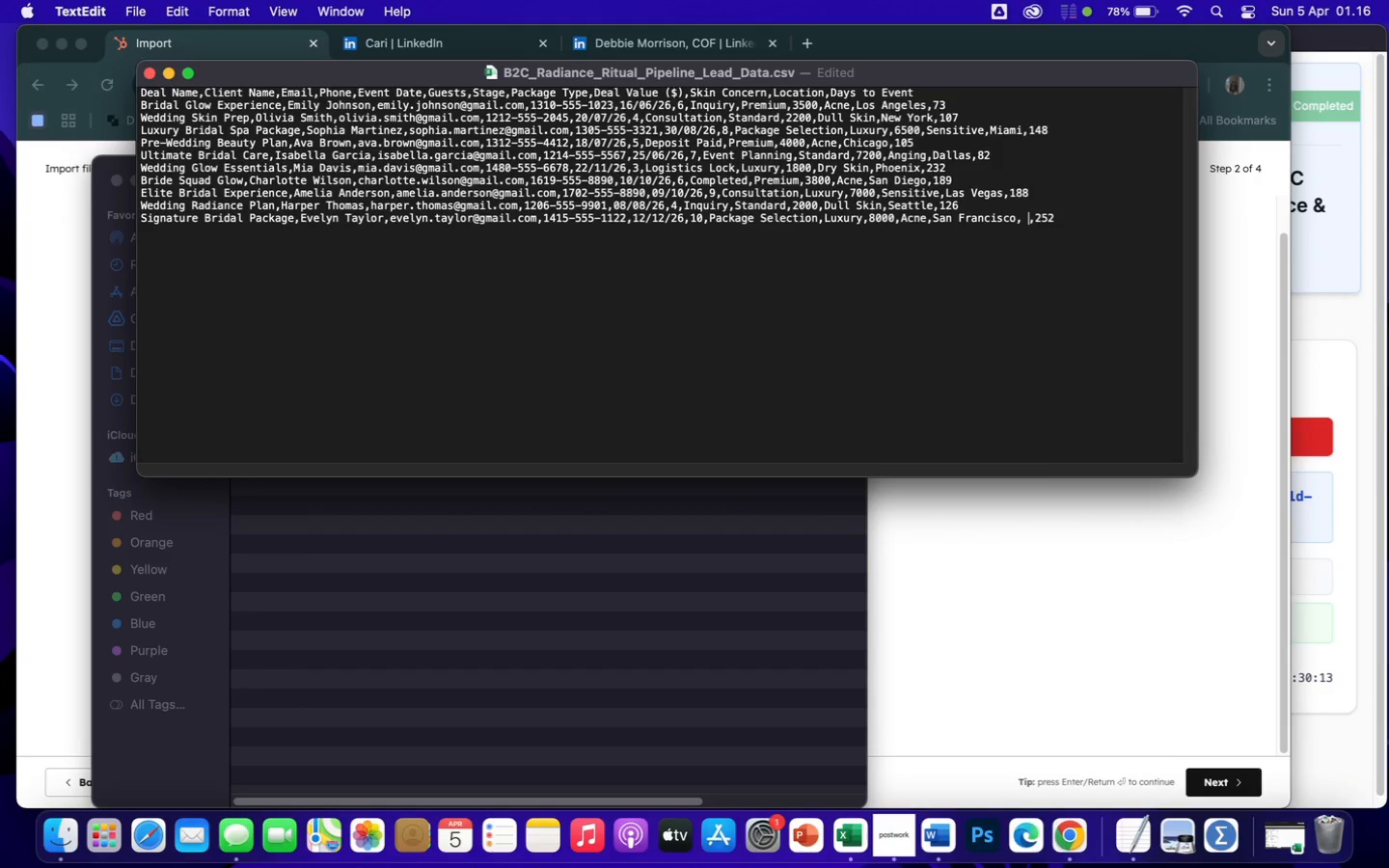 
key(Backspace)
 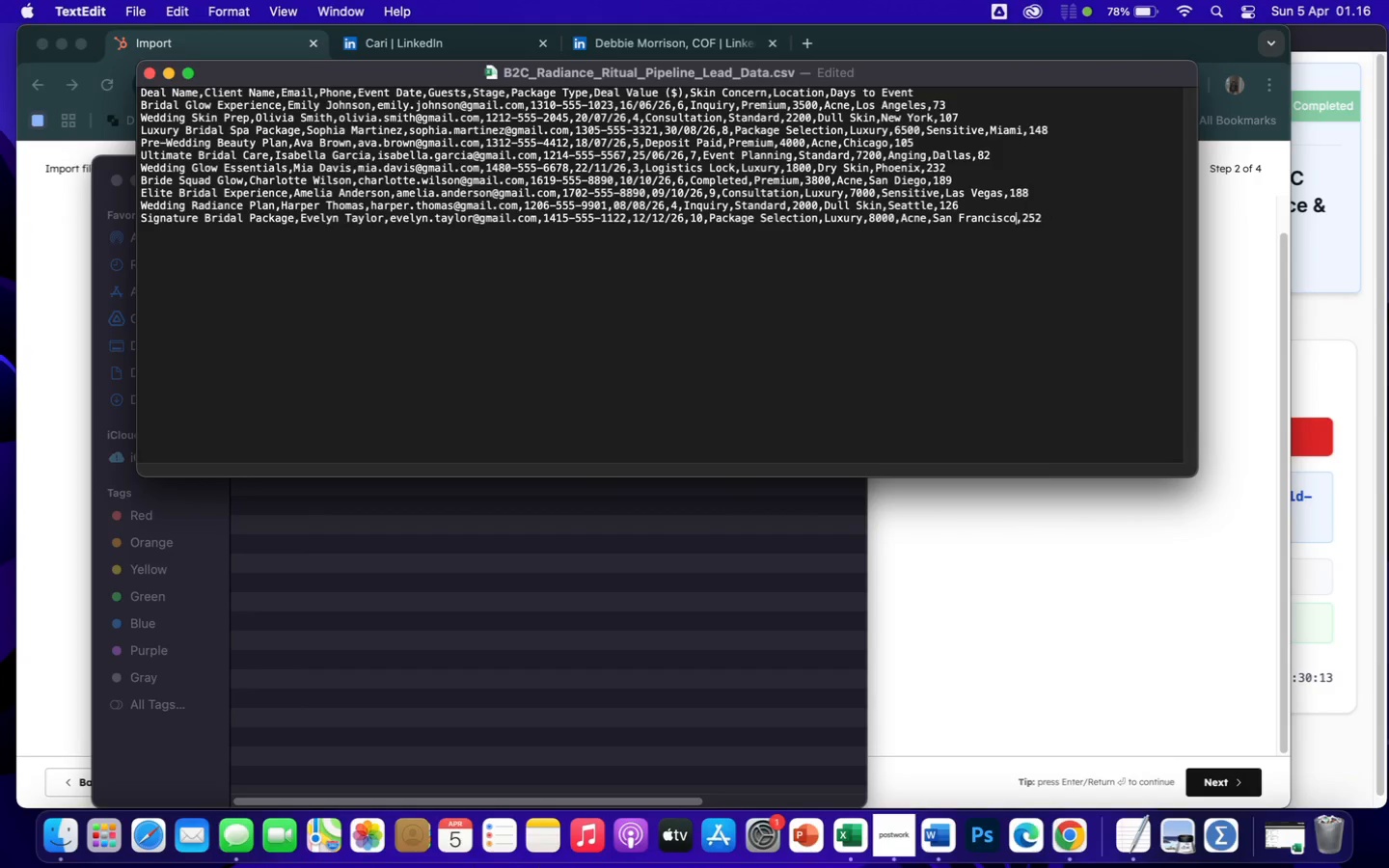 
key(Backspace)
 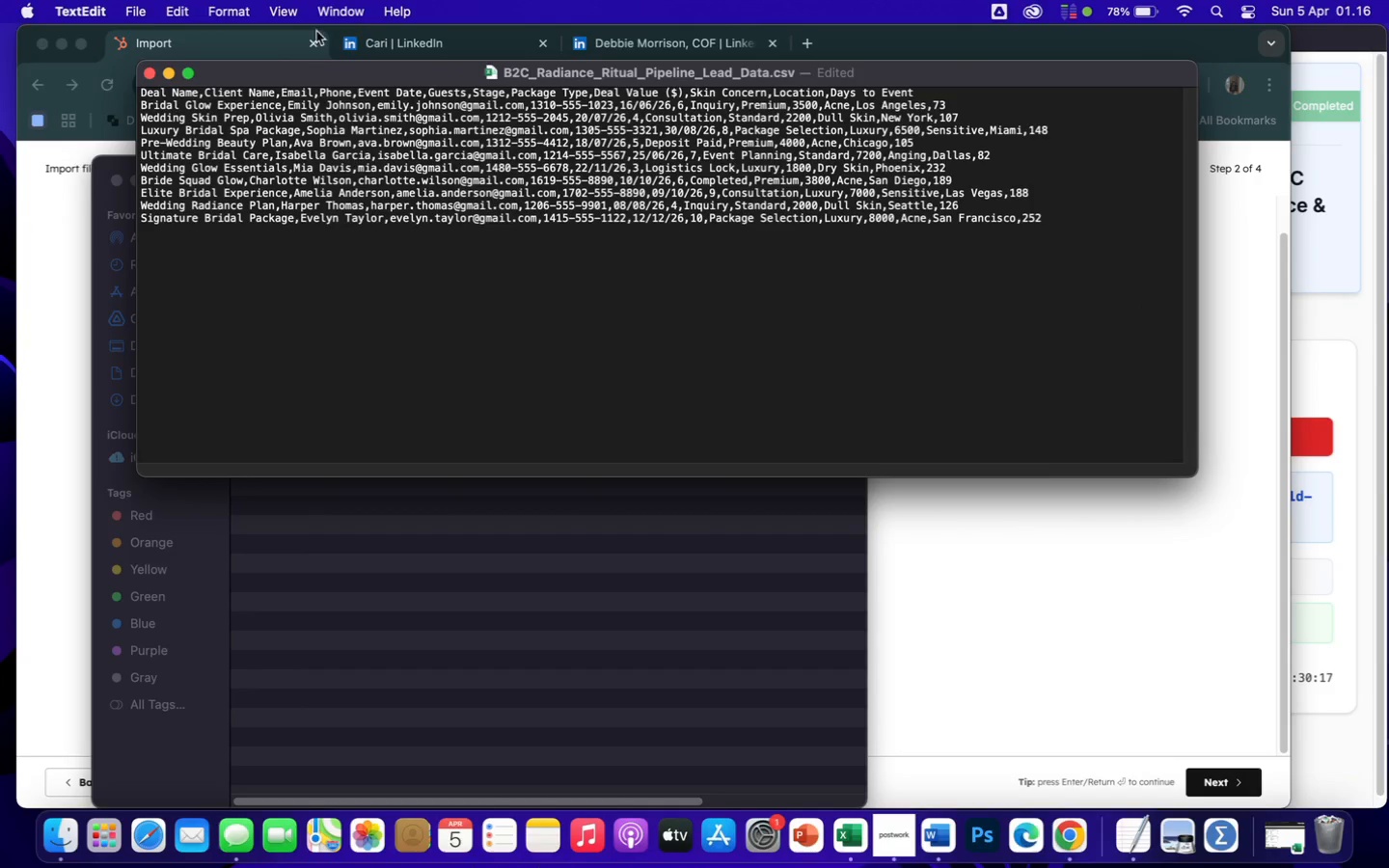 
wait(5.18)
 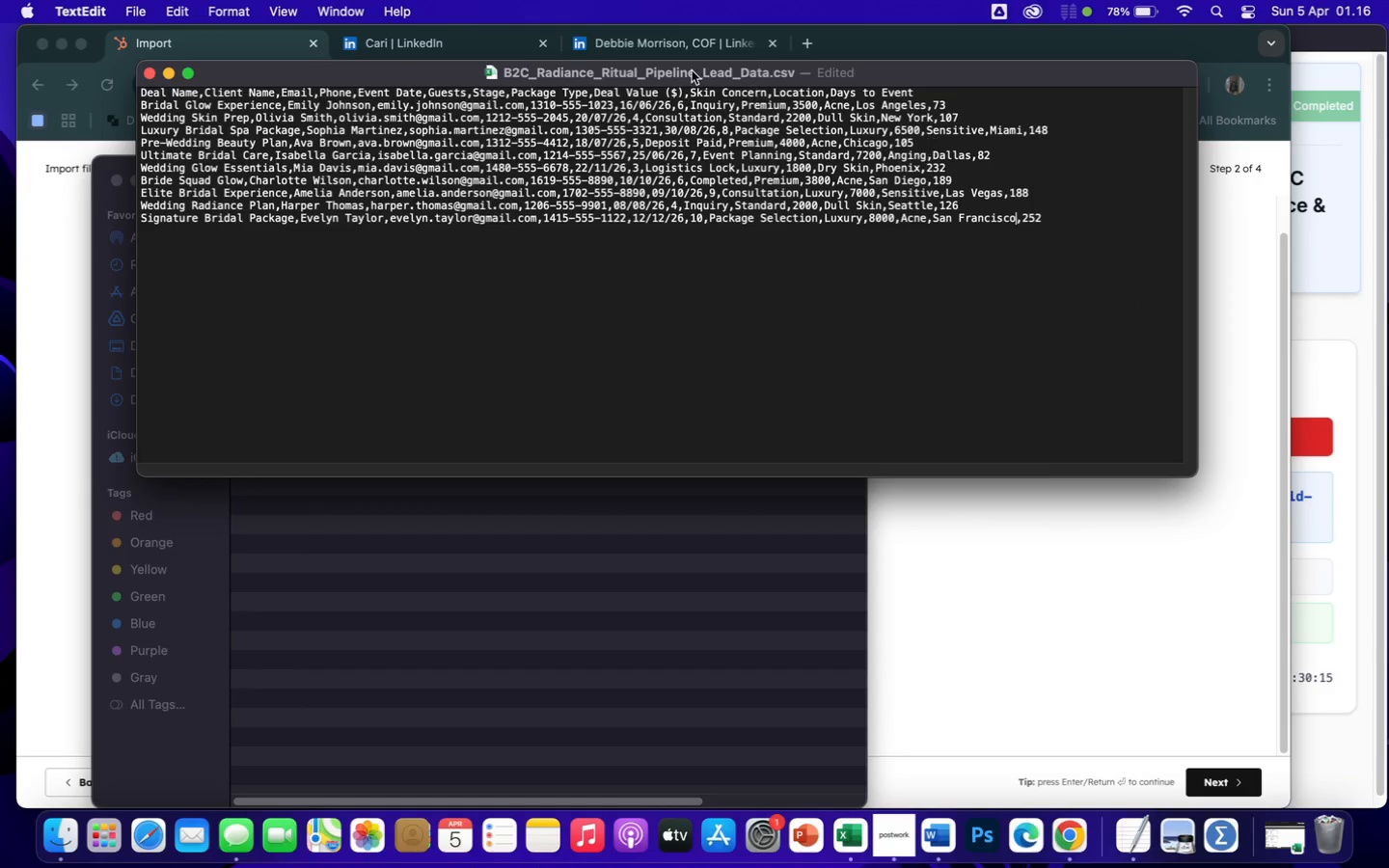 
left_click([149, 73])
 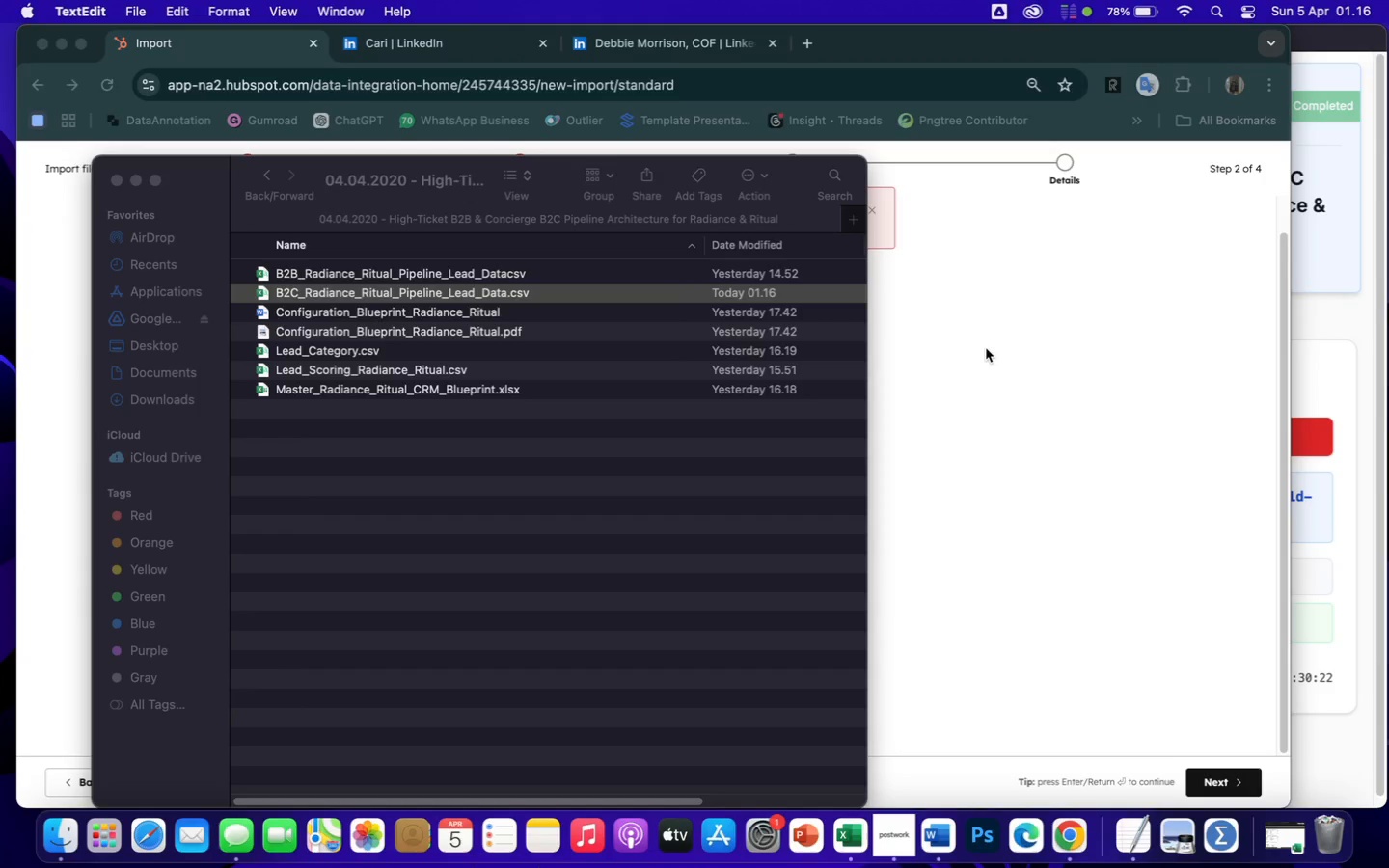 
left_click([986, 348])
 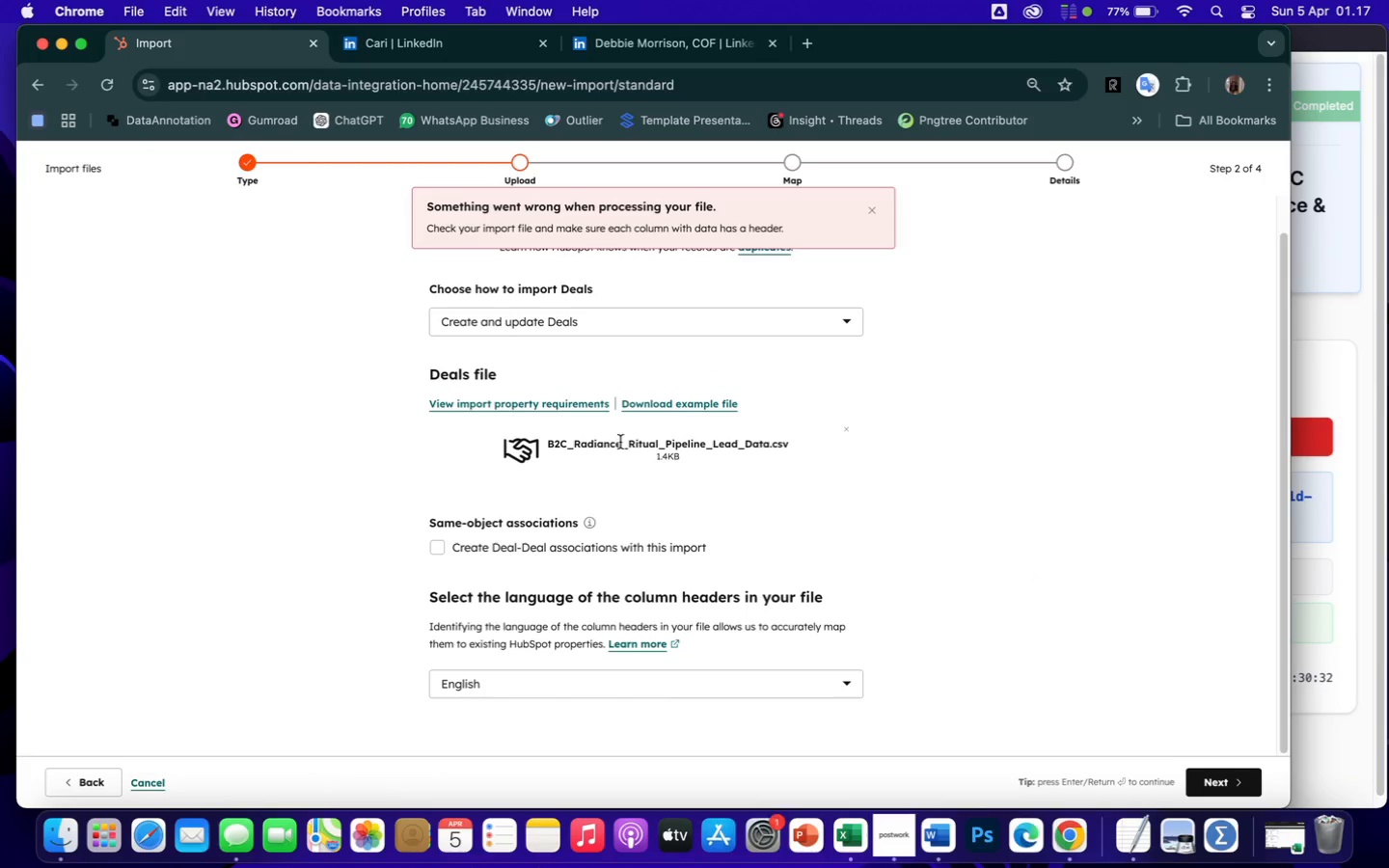 
wait(14.03)
 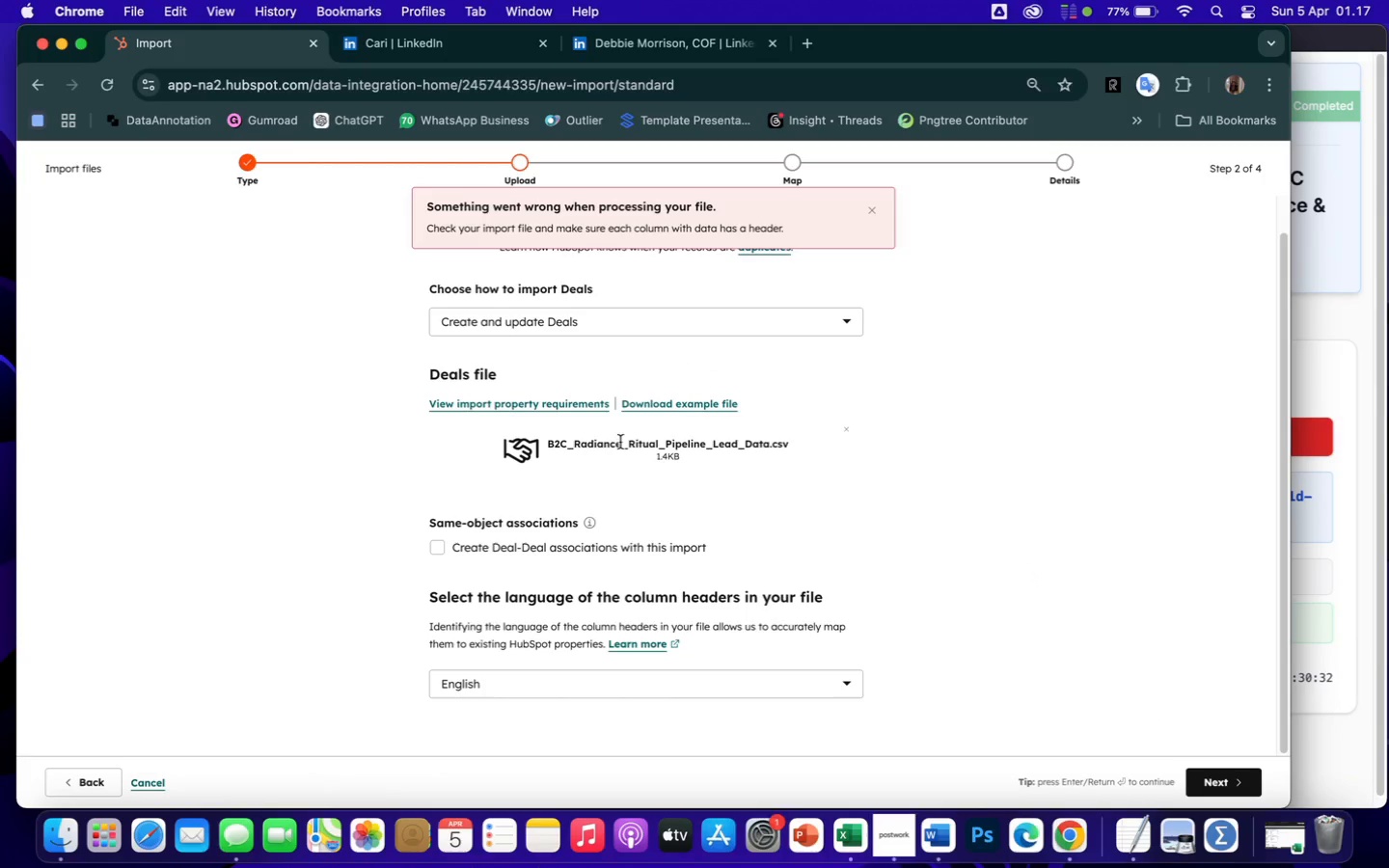 
scroll: coordinate [731, 495], scroll_direction: up, amount: 8.0
 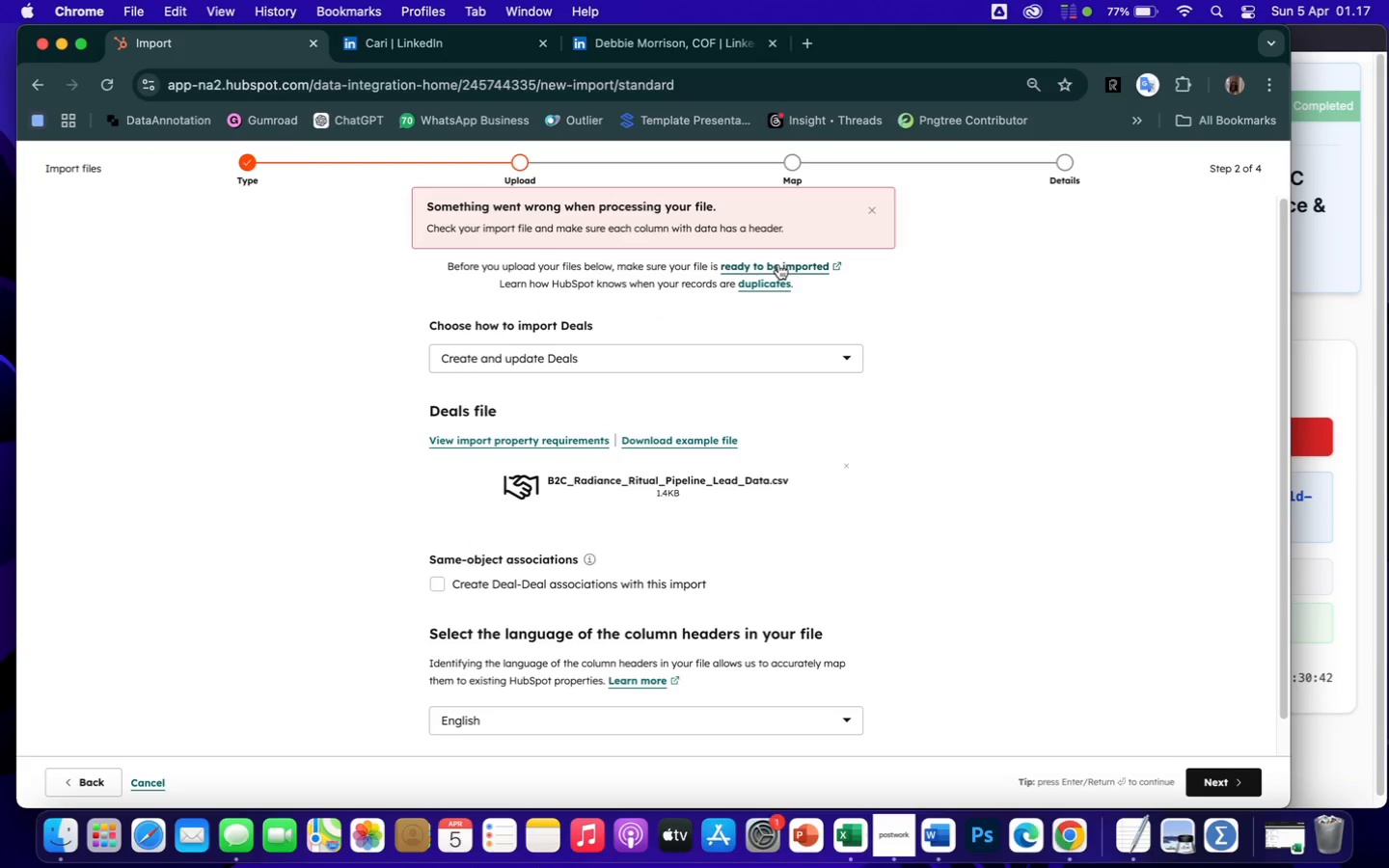 
left_click([778, 264])
 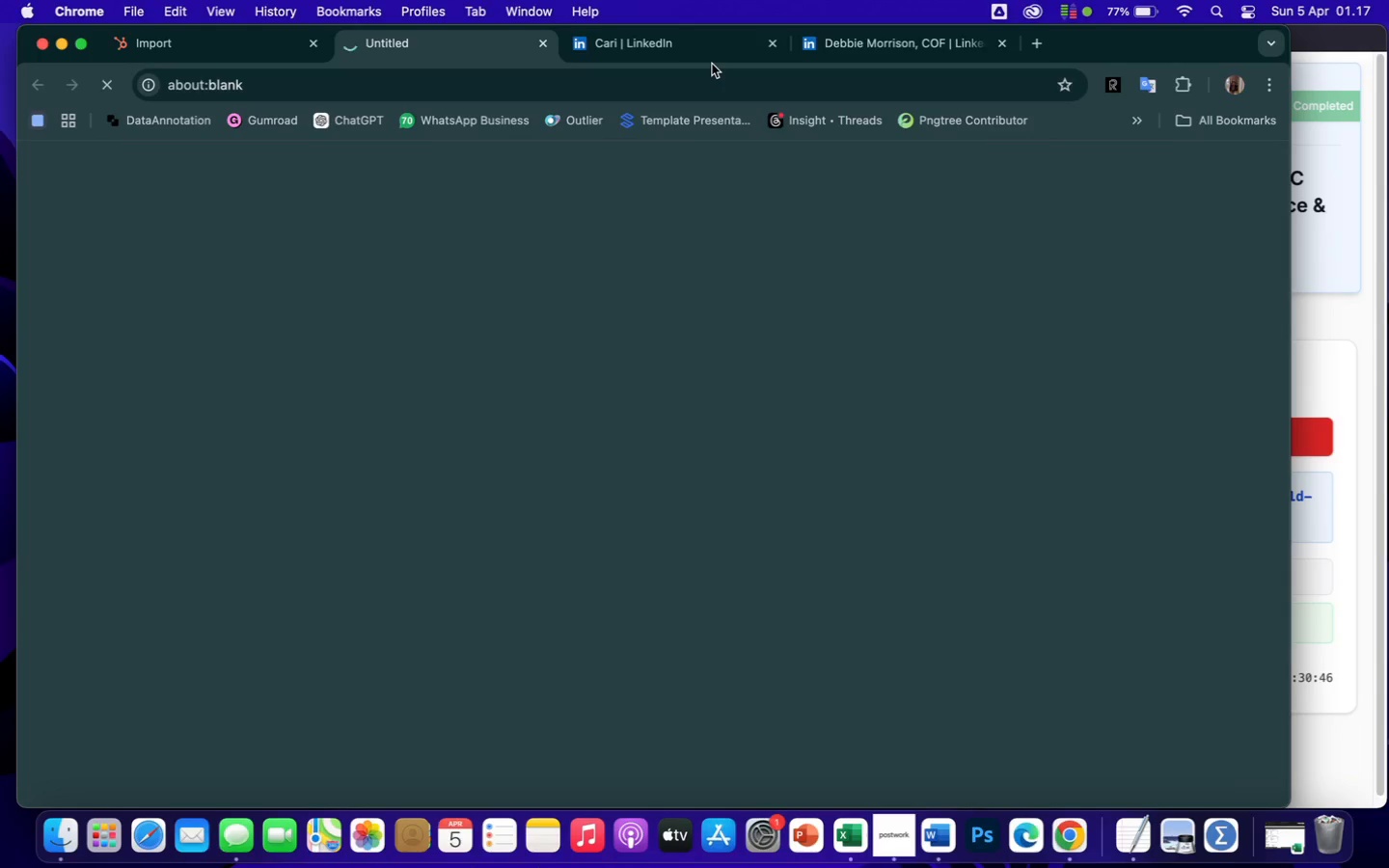 
wait(8.14)
 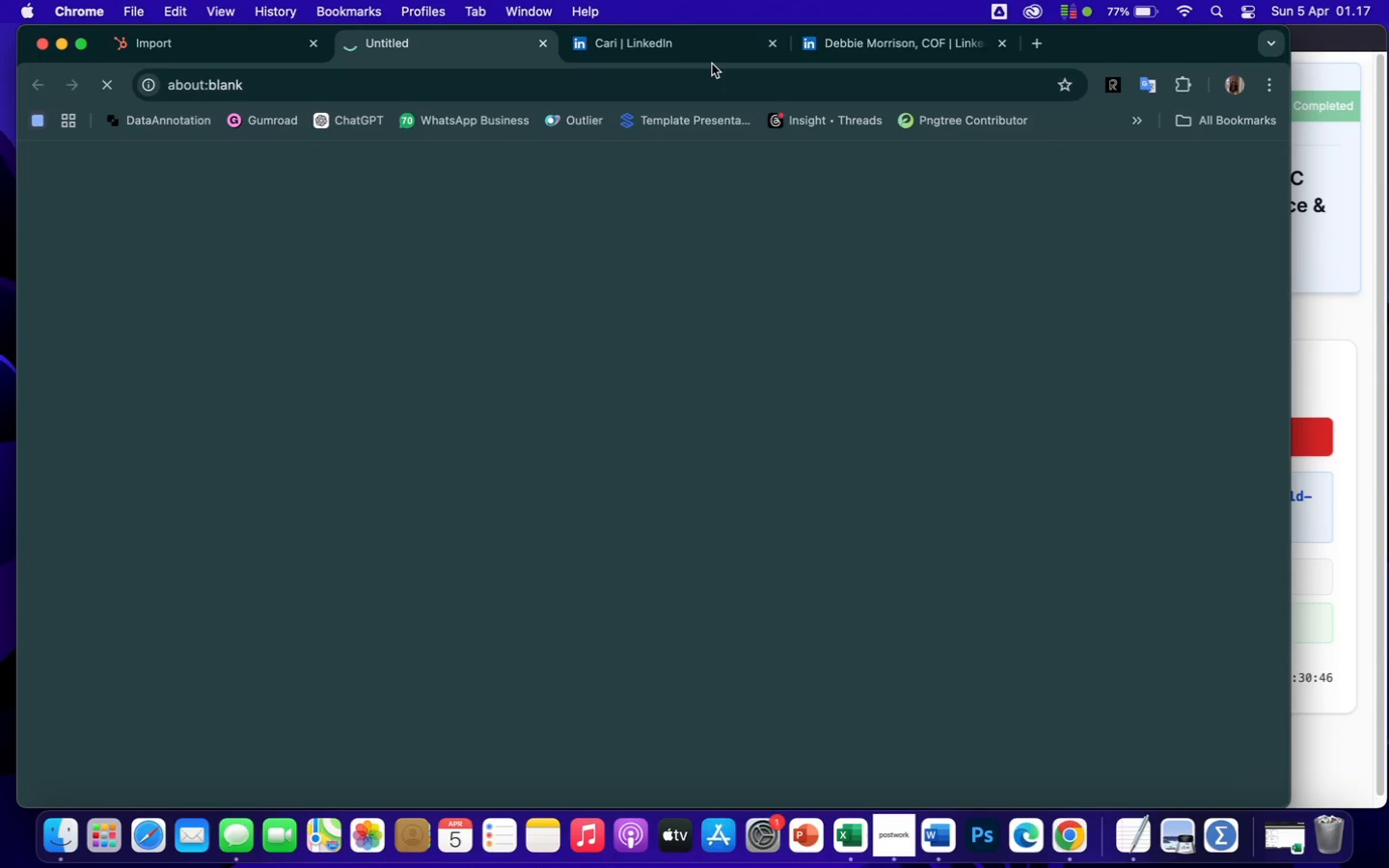 
left_click([186, 46])
 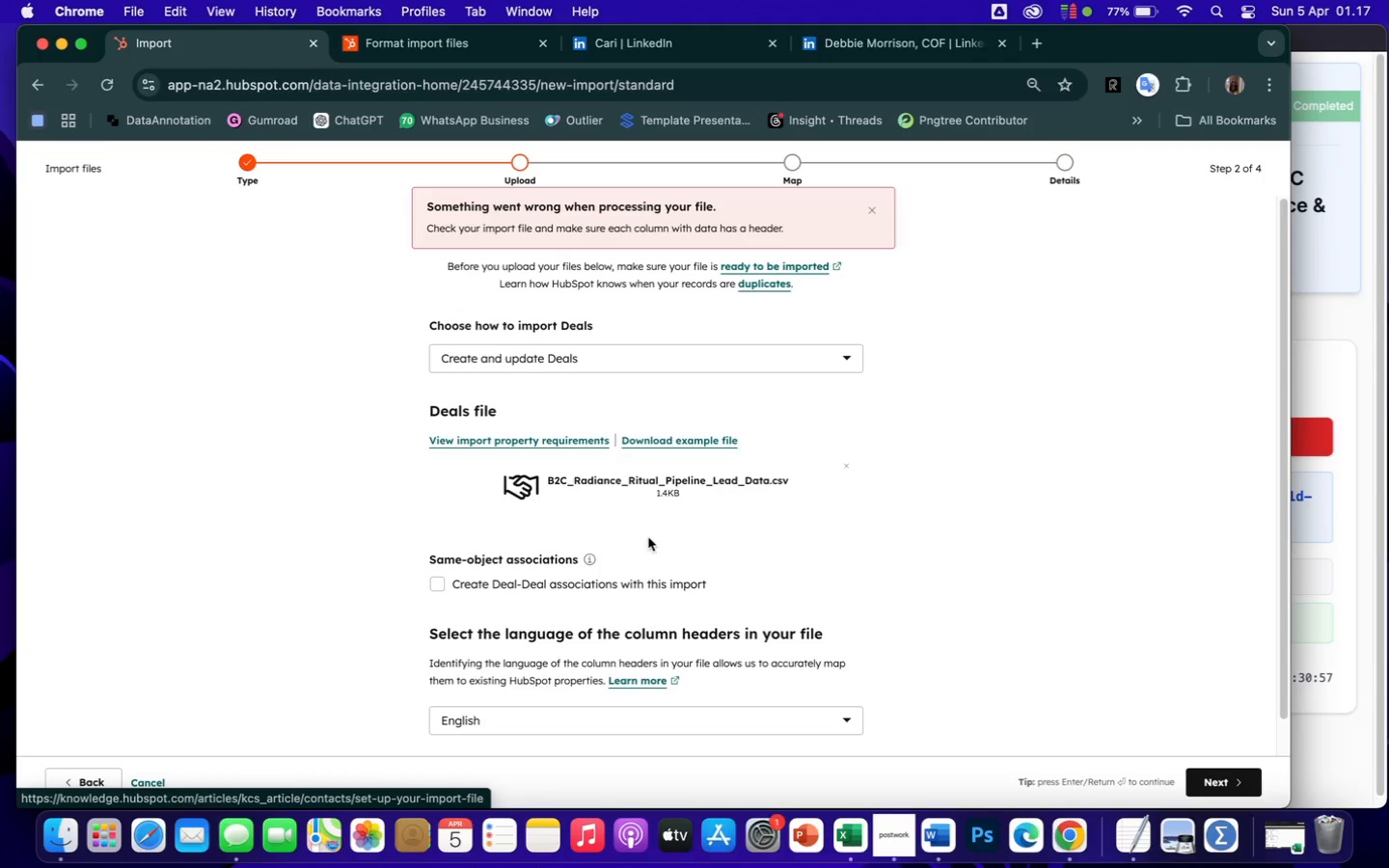 
wait(10.78)
 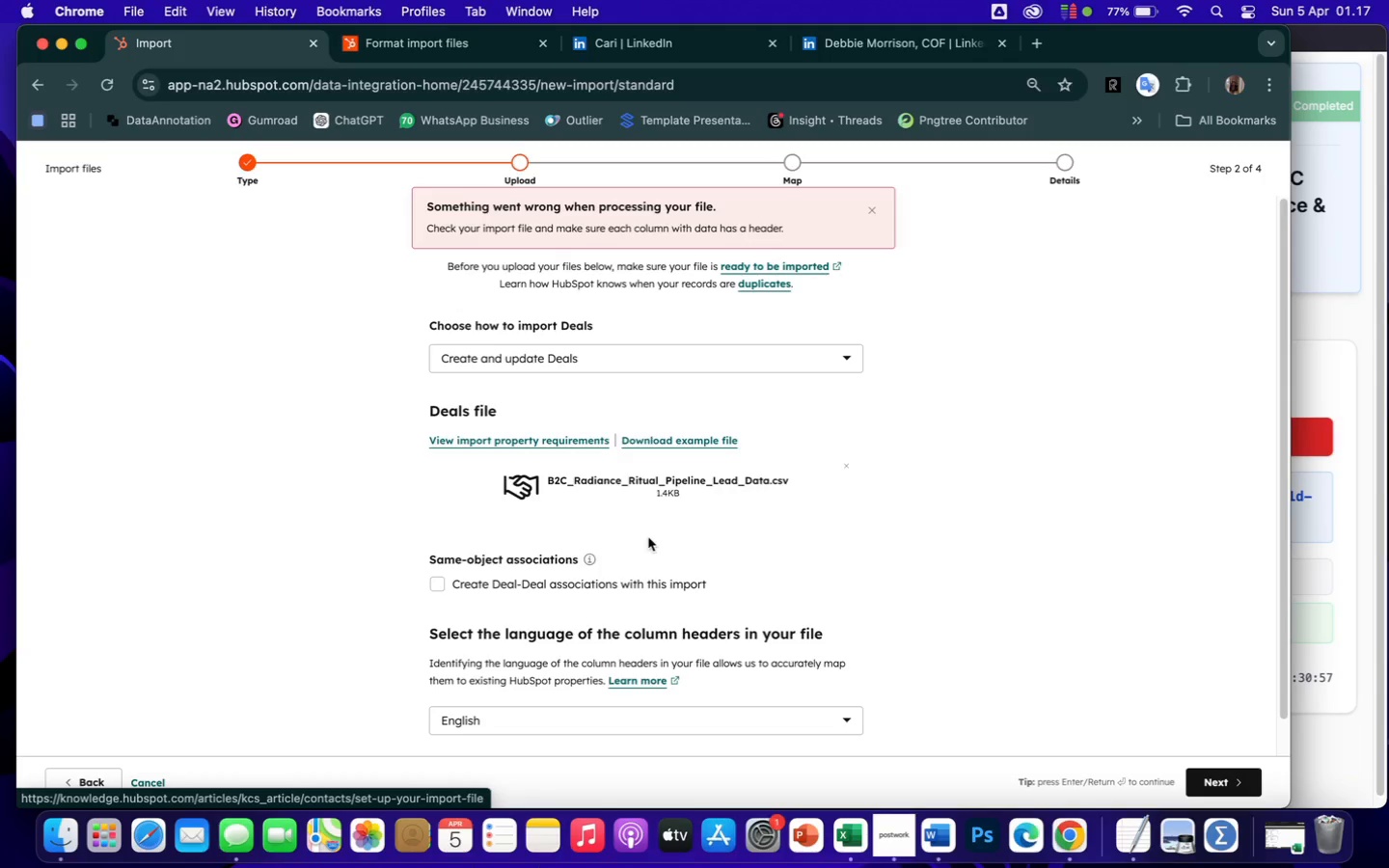 
left_click([846, 464])
 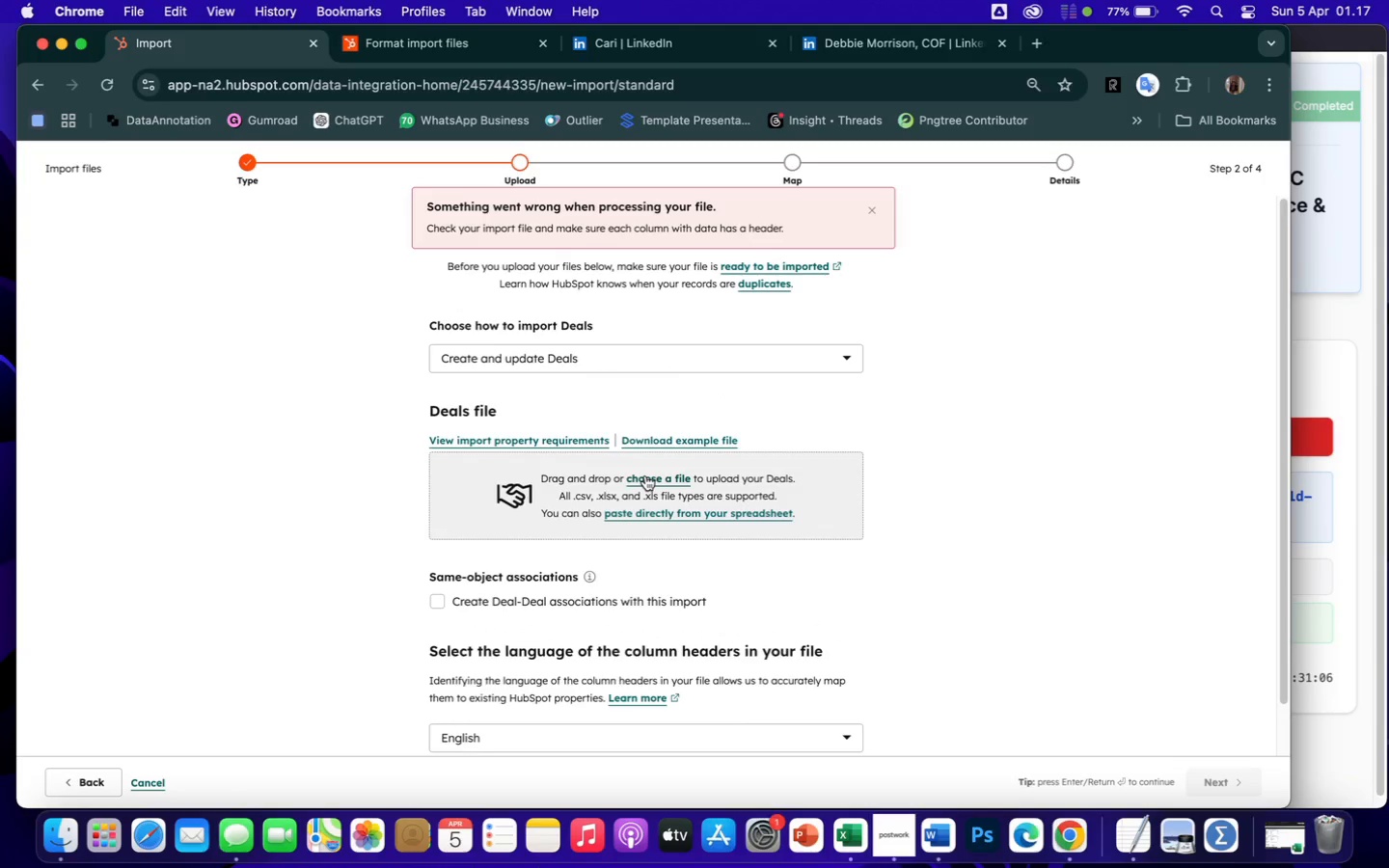 
wait(5.73)
 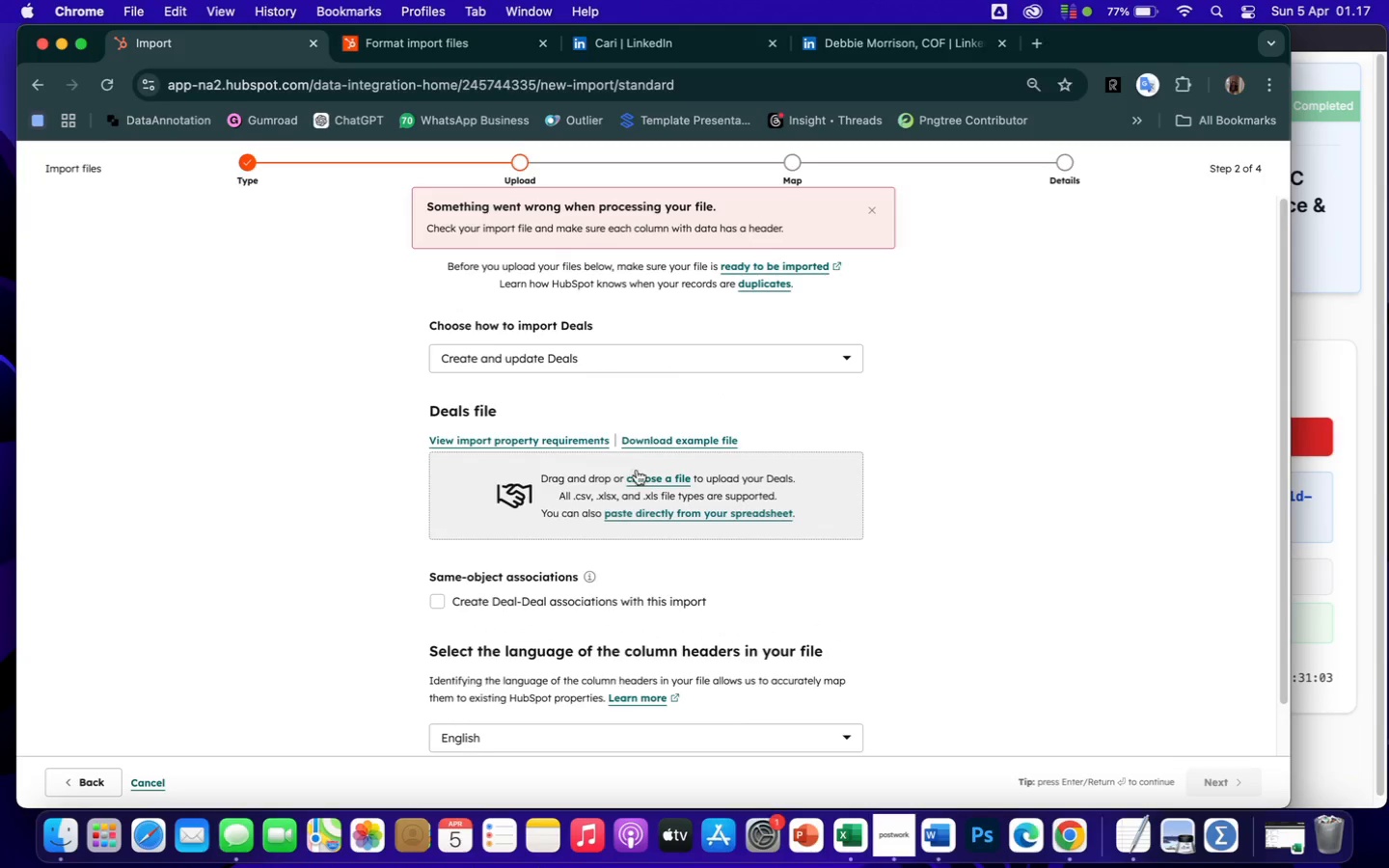 
left_click([644, 475])
 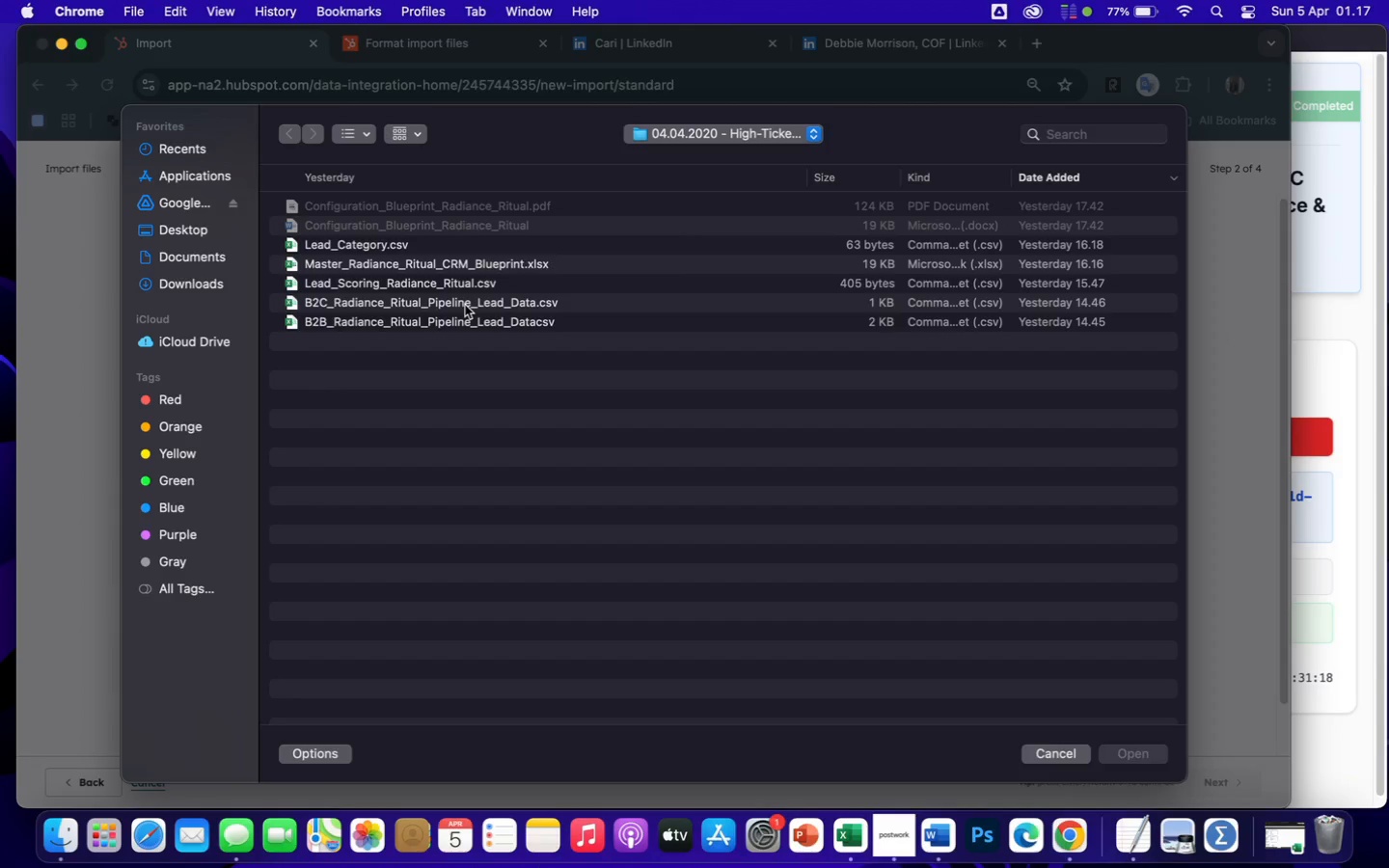 
wait(15.04)
 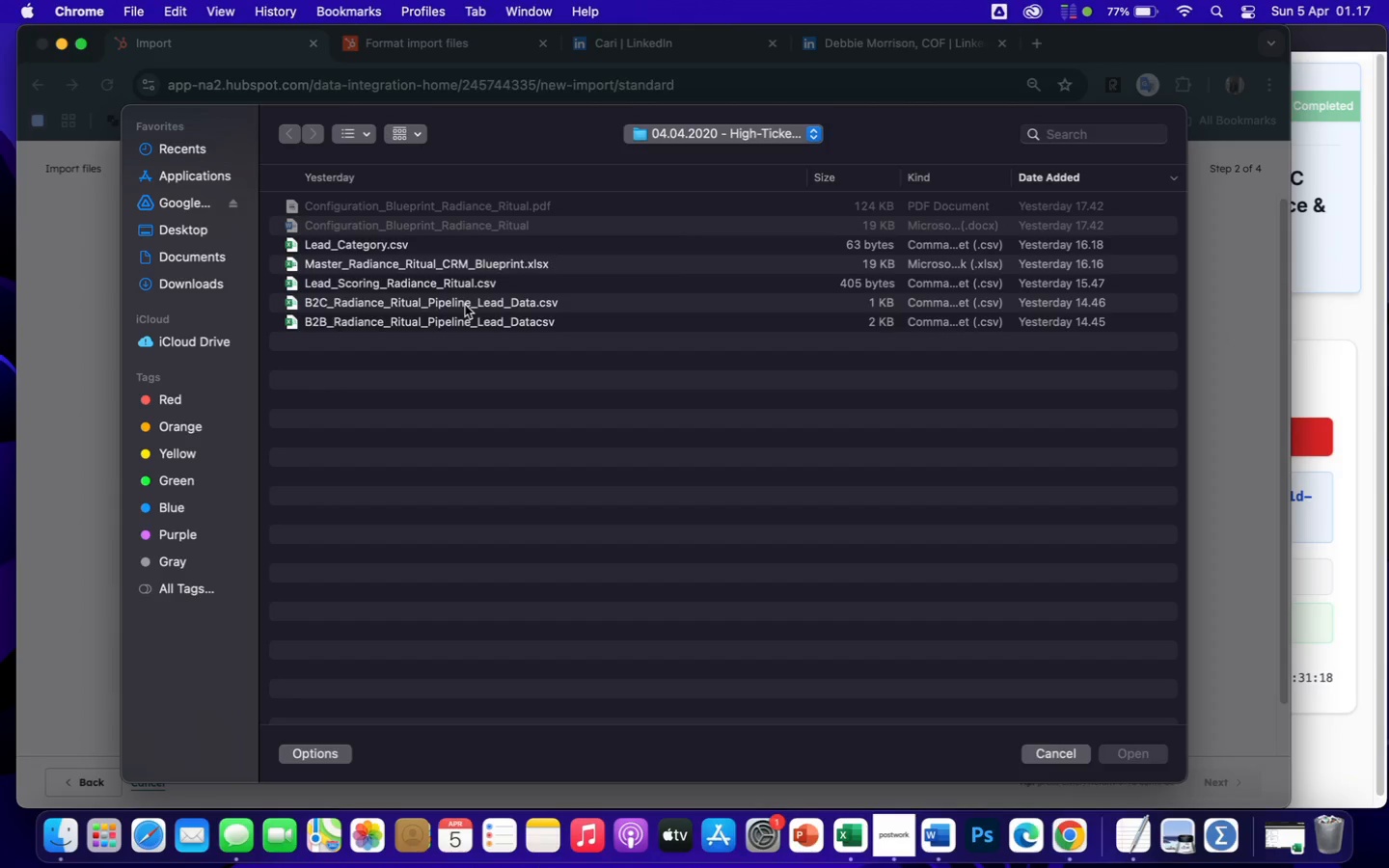 
left_click([694, 125])
 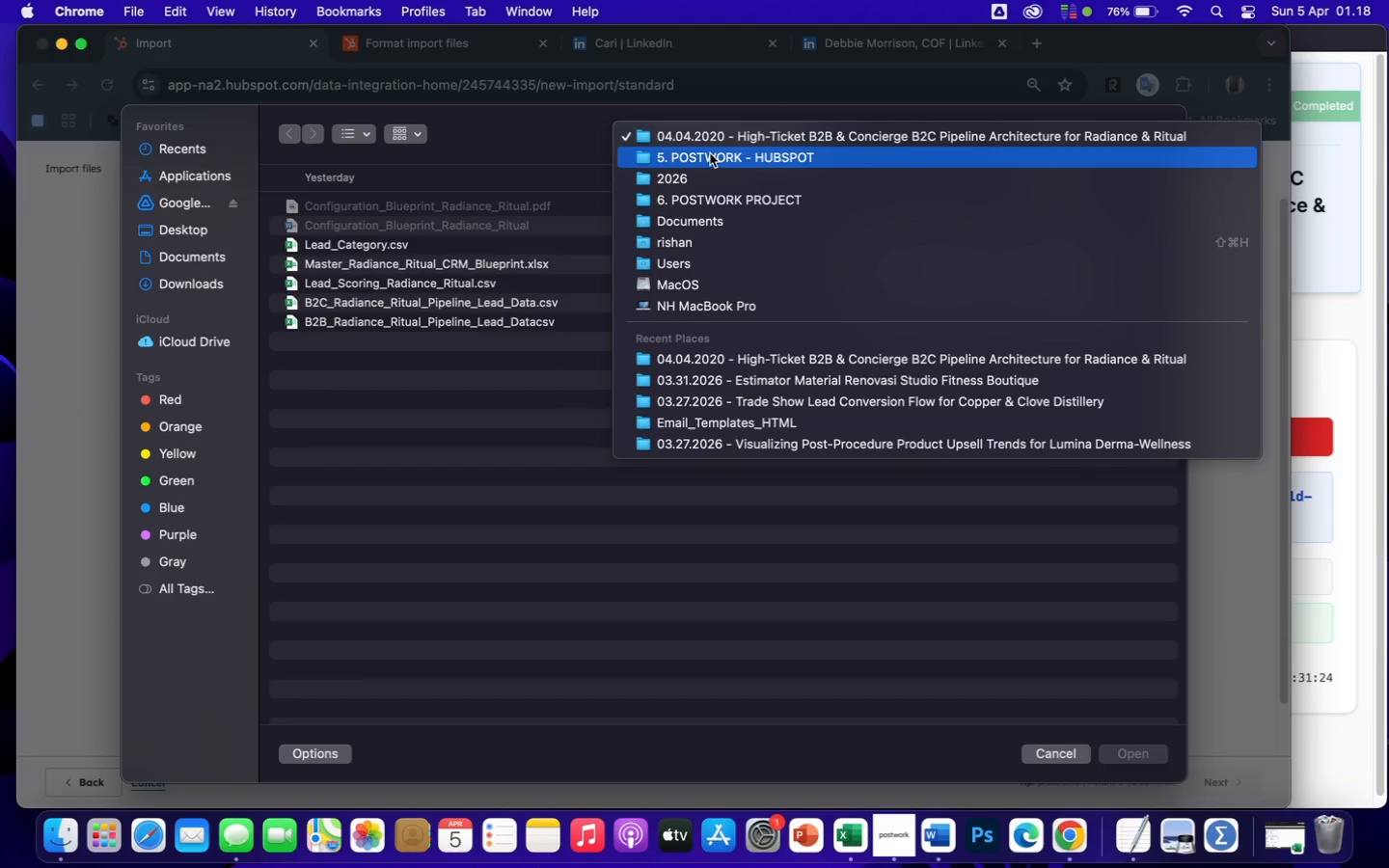 
left_click([711, 159])
 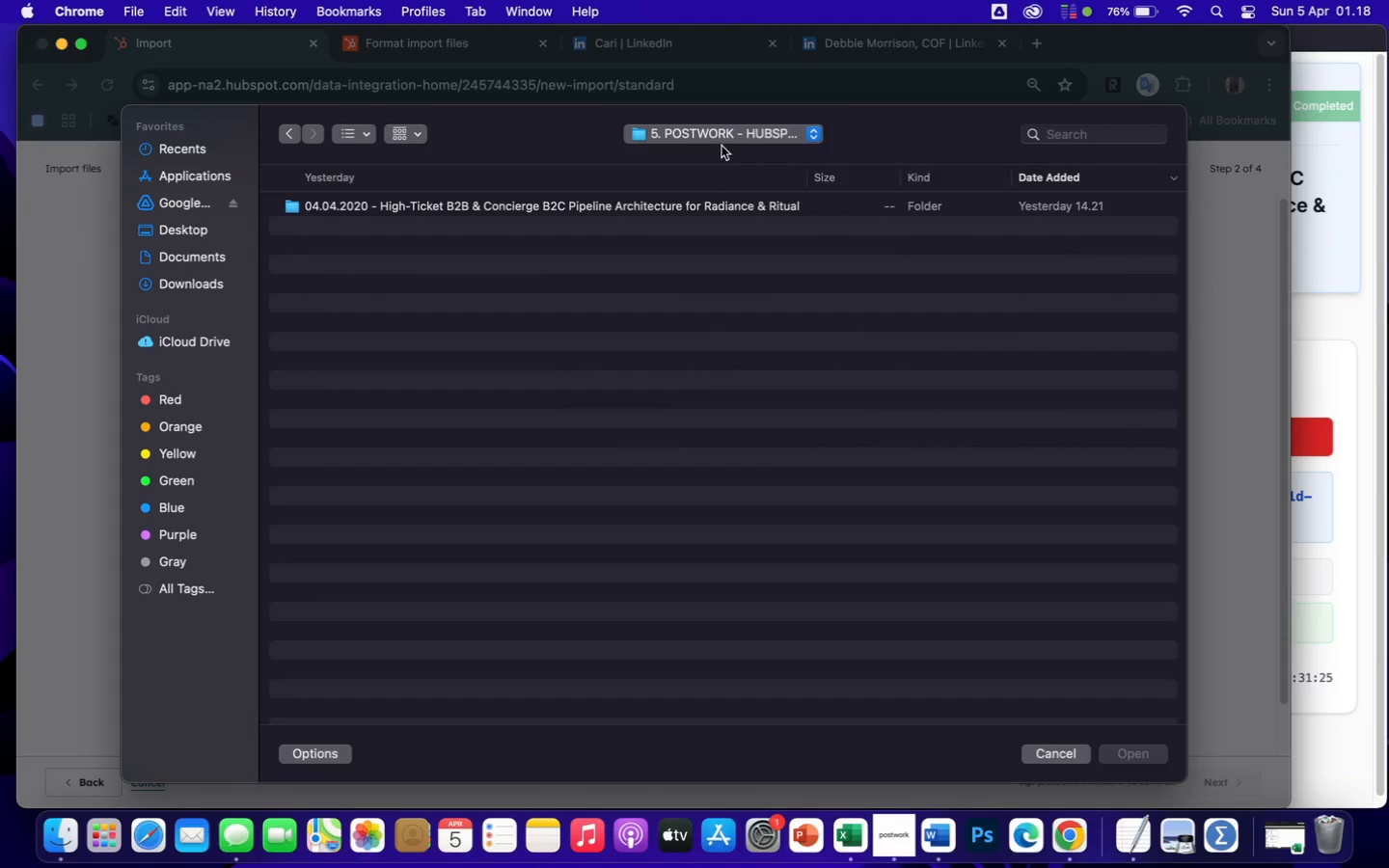 
left_click([716, 134])
 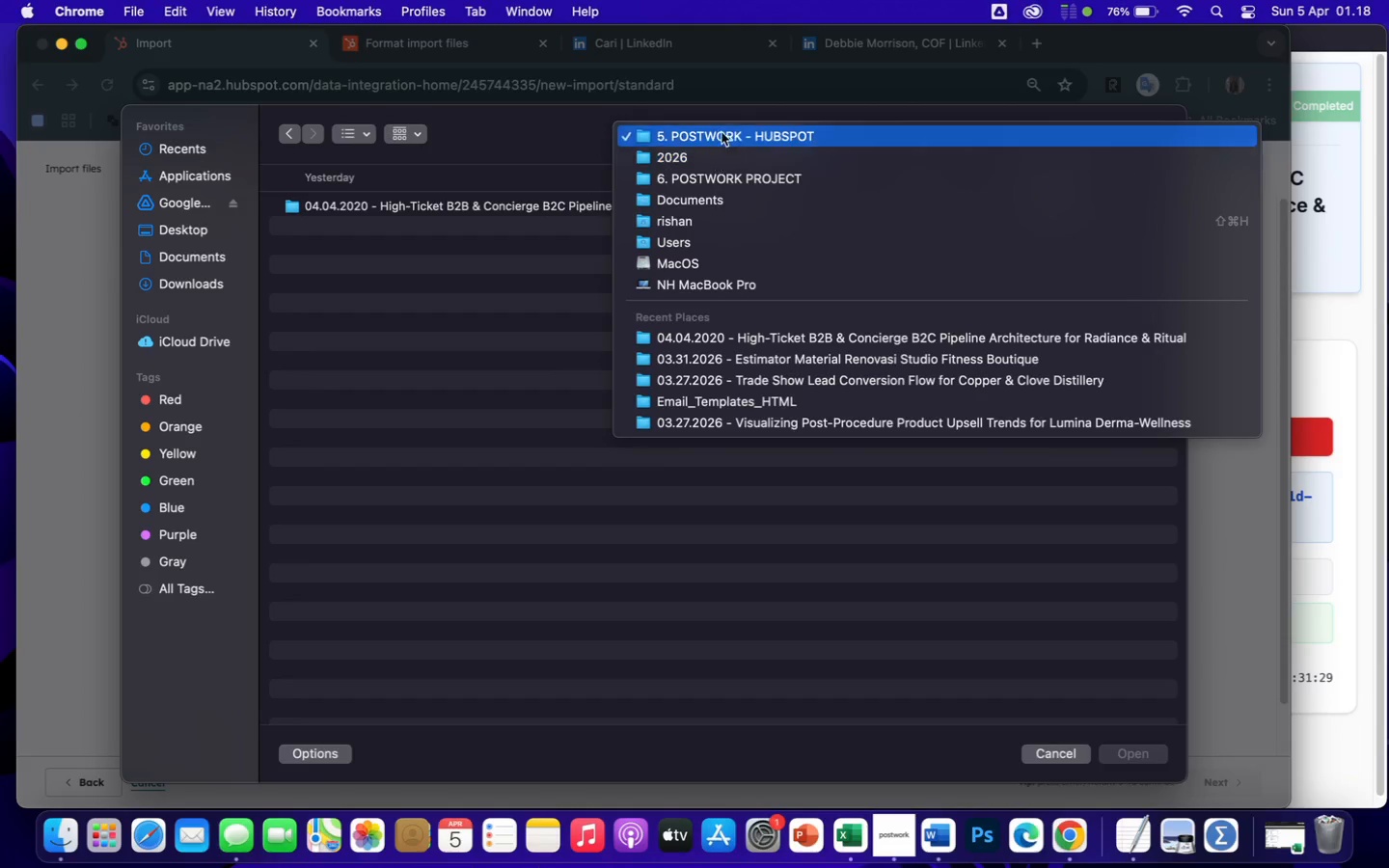 
double_click([722, 129])